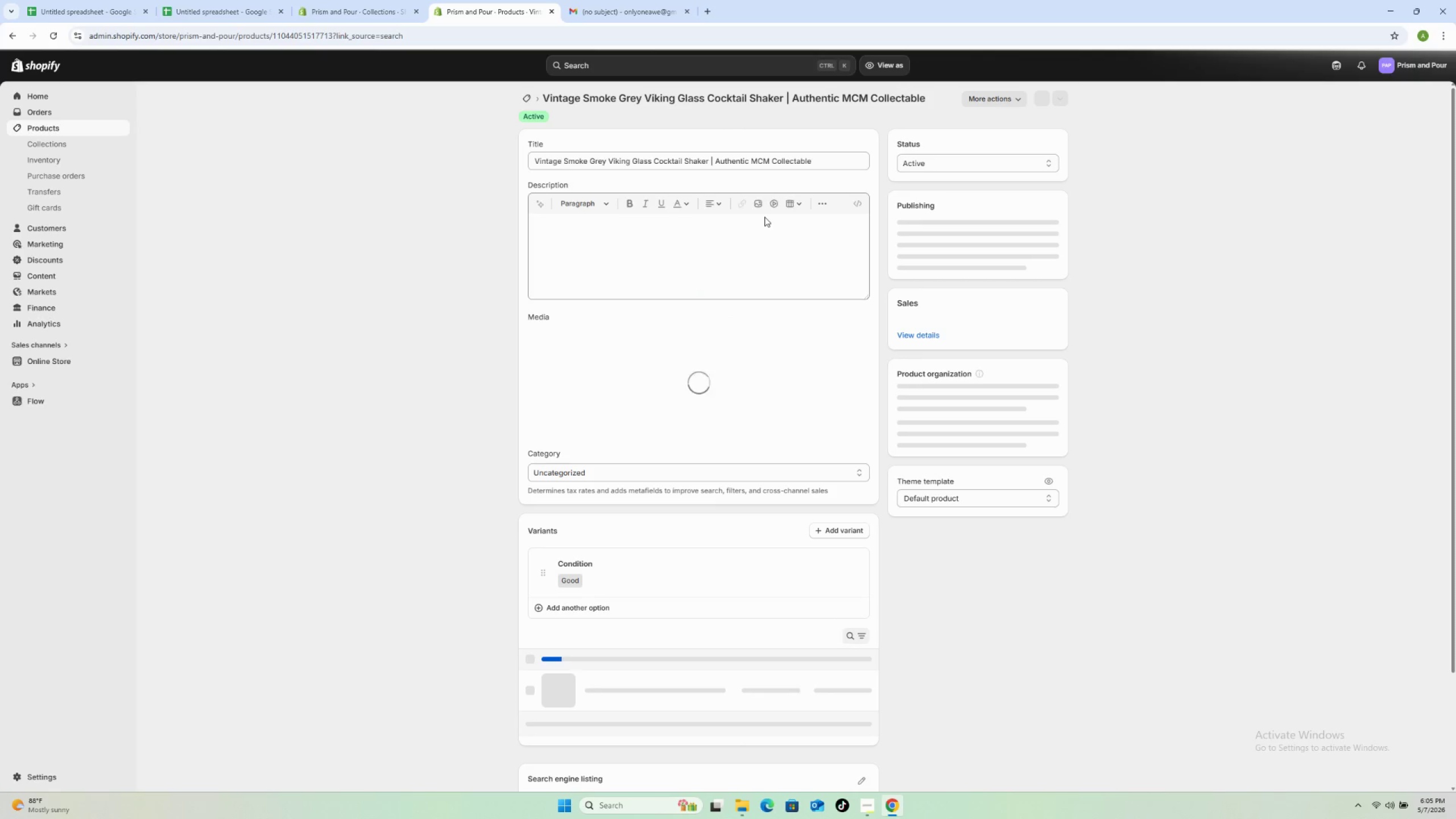 
wait(36.59)
 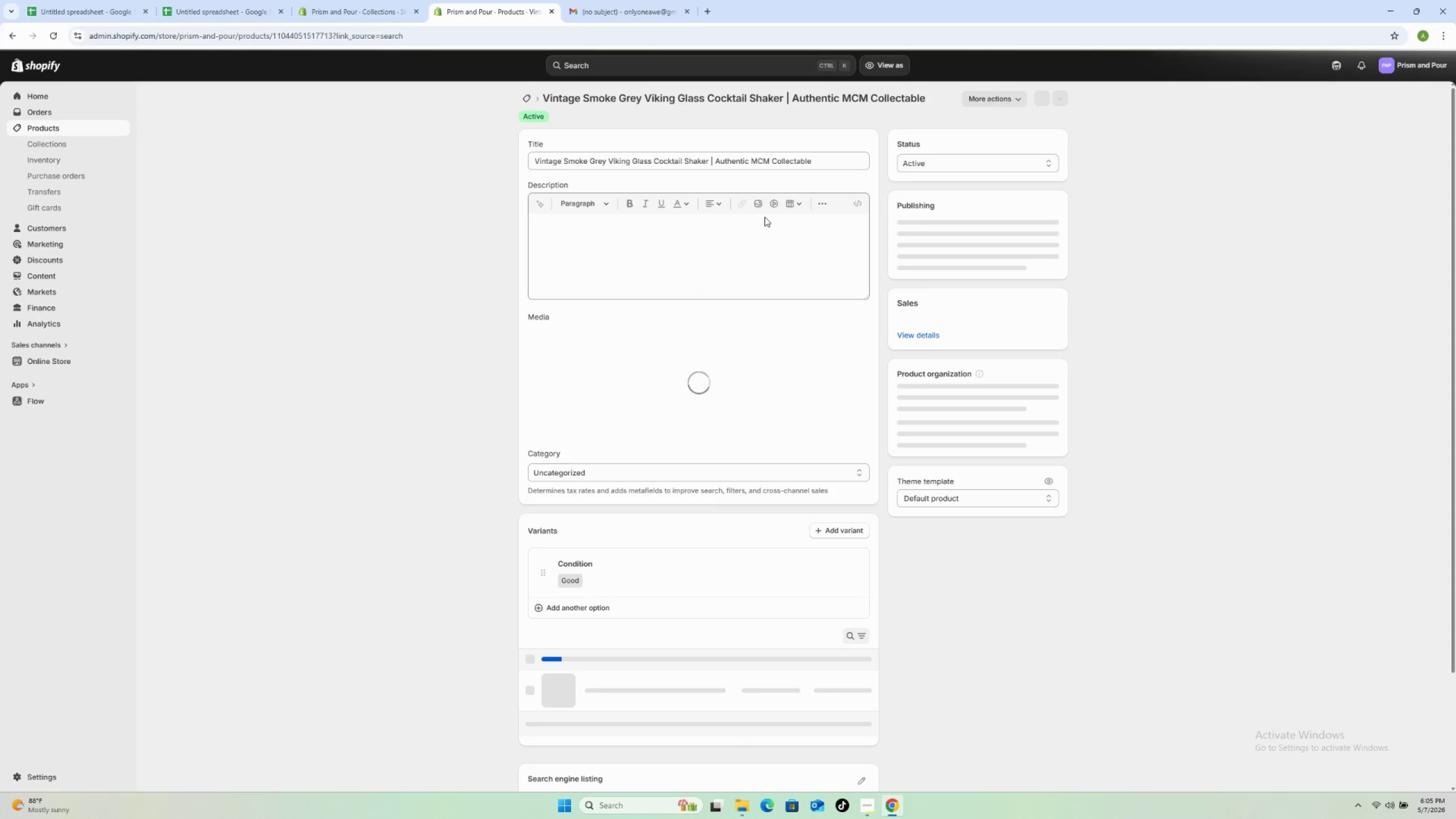 
scroll: coordinate [454, 506], scroll_direction: down, amount: 2.0
 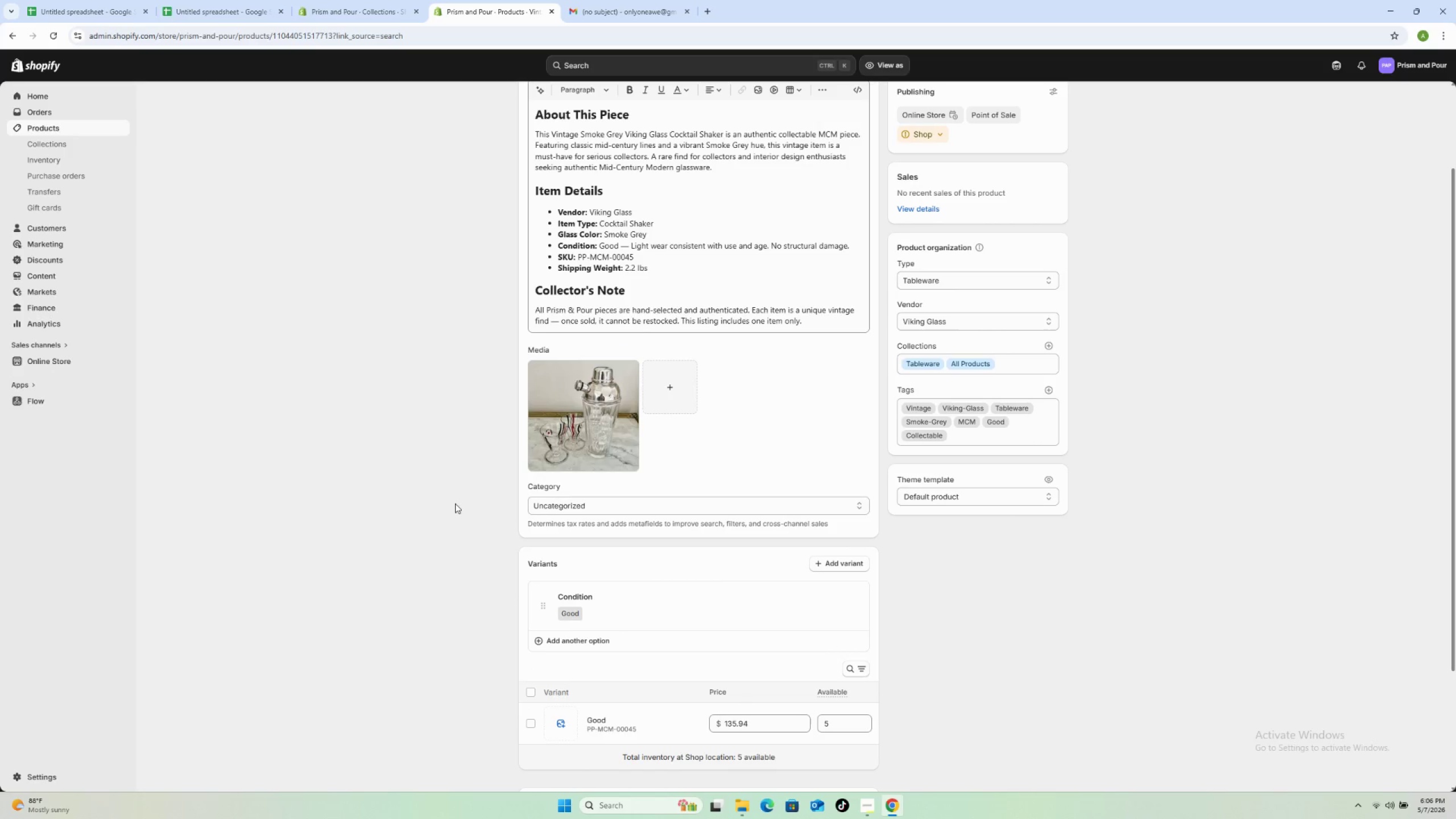 
scroll: coordinate [457, 497], scroll_direction: up, amount: 6.0
 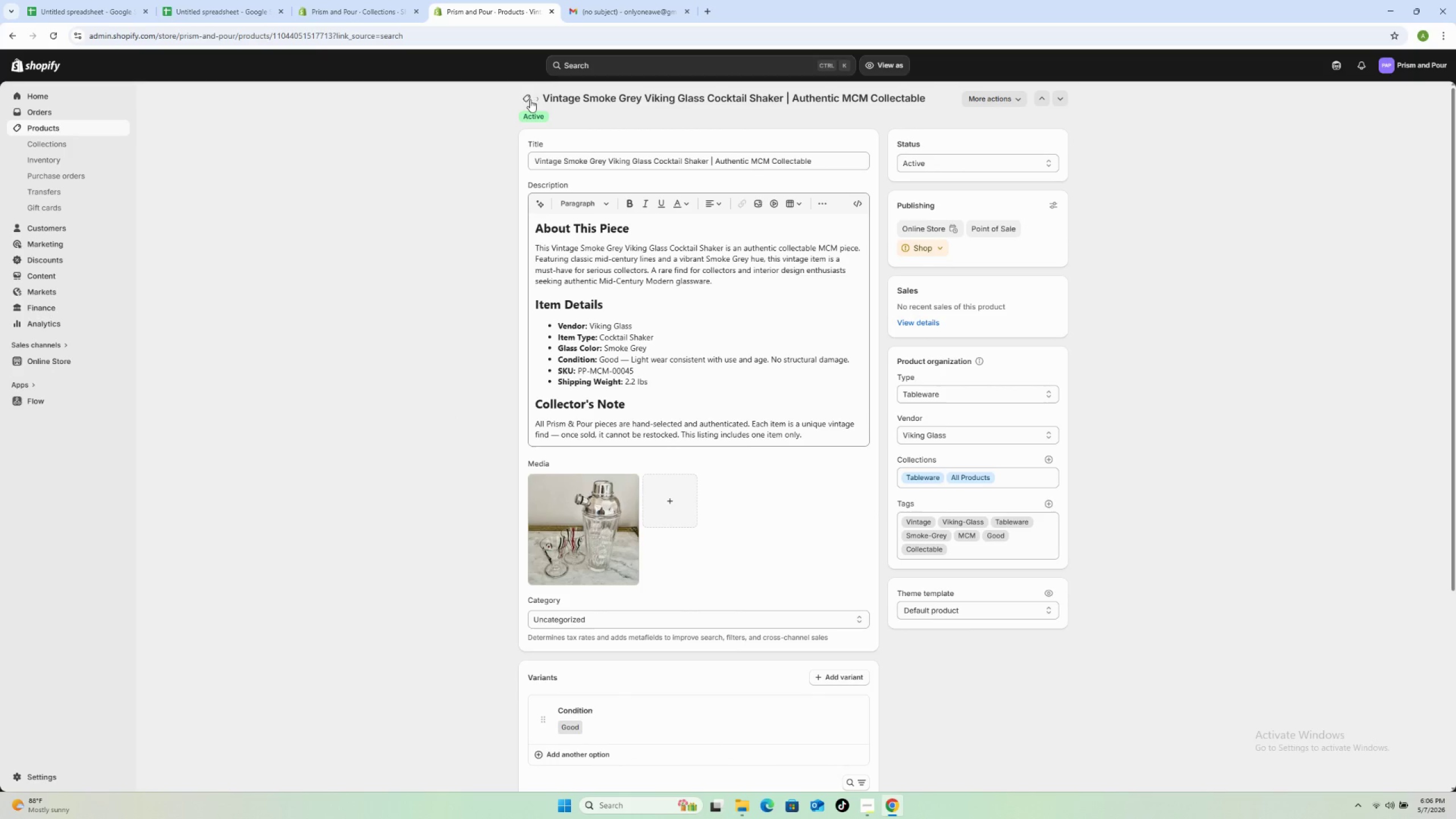 
left_click([521, 96])
 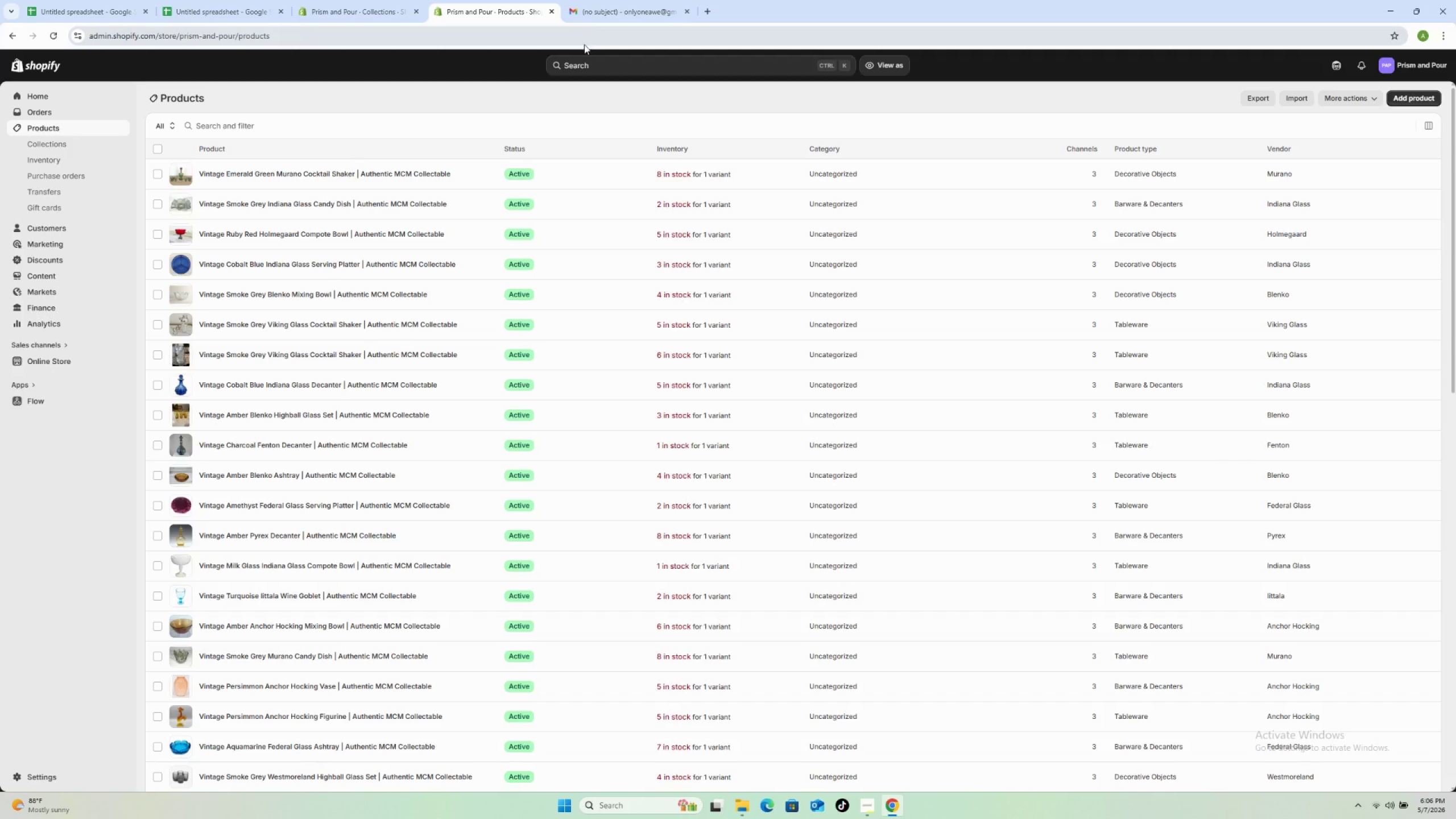 
left_click([571, 64])
 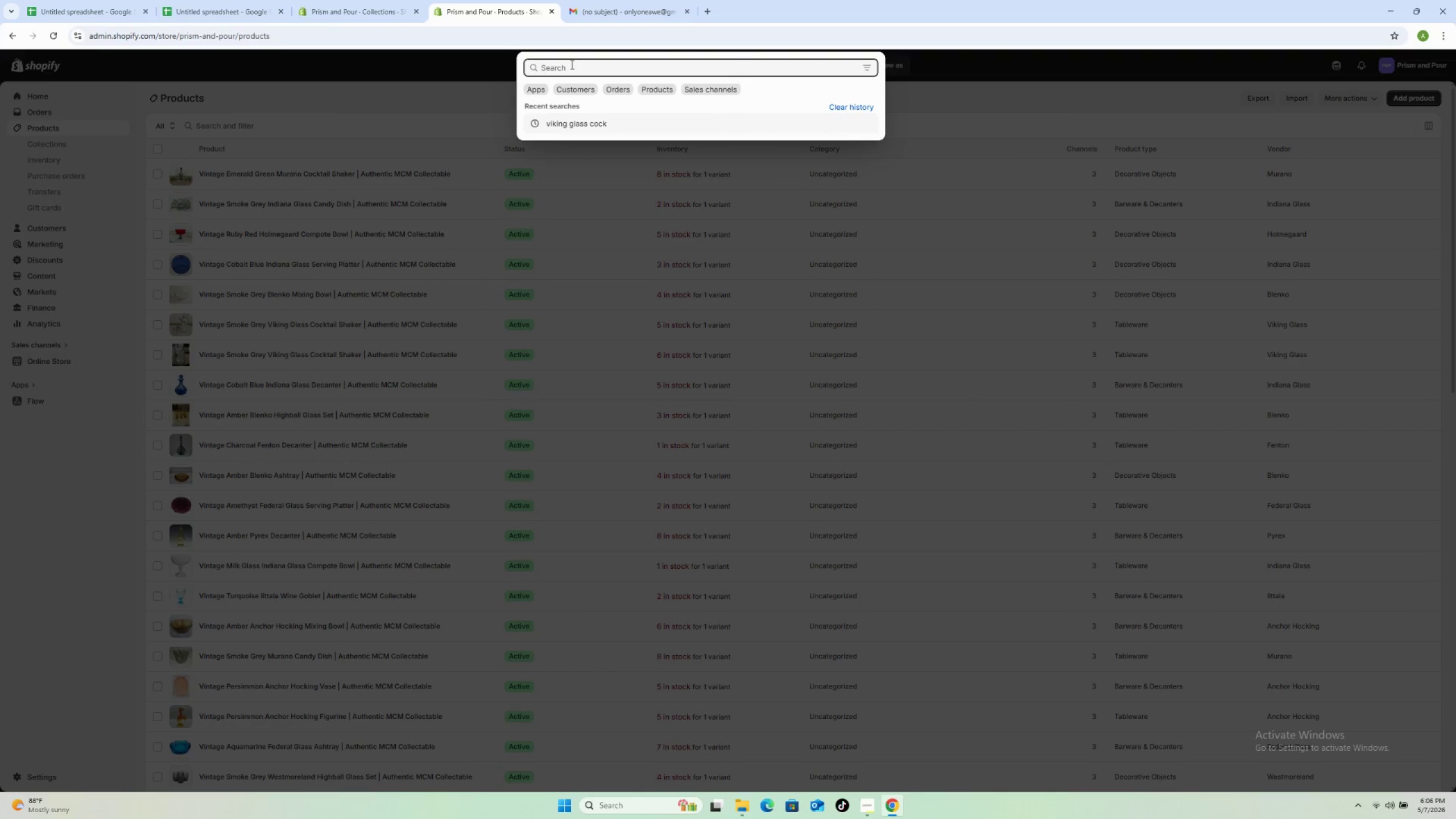 
wait(6.69)
 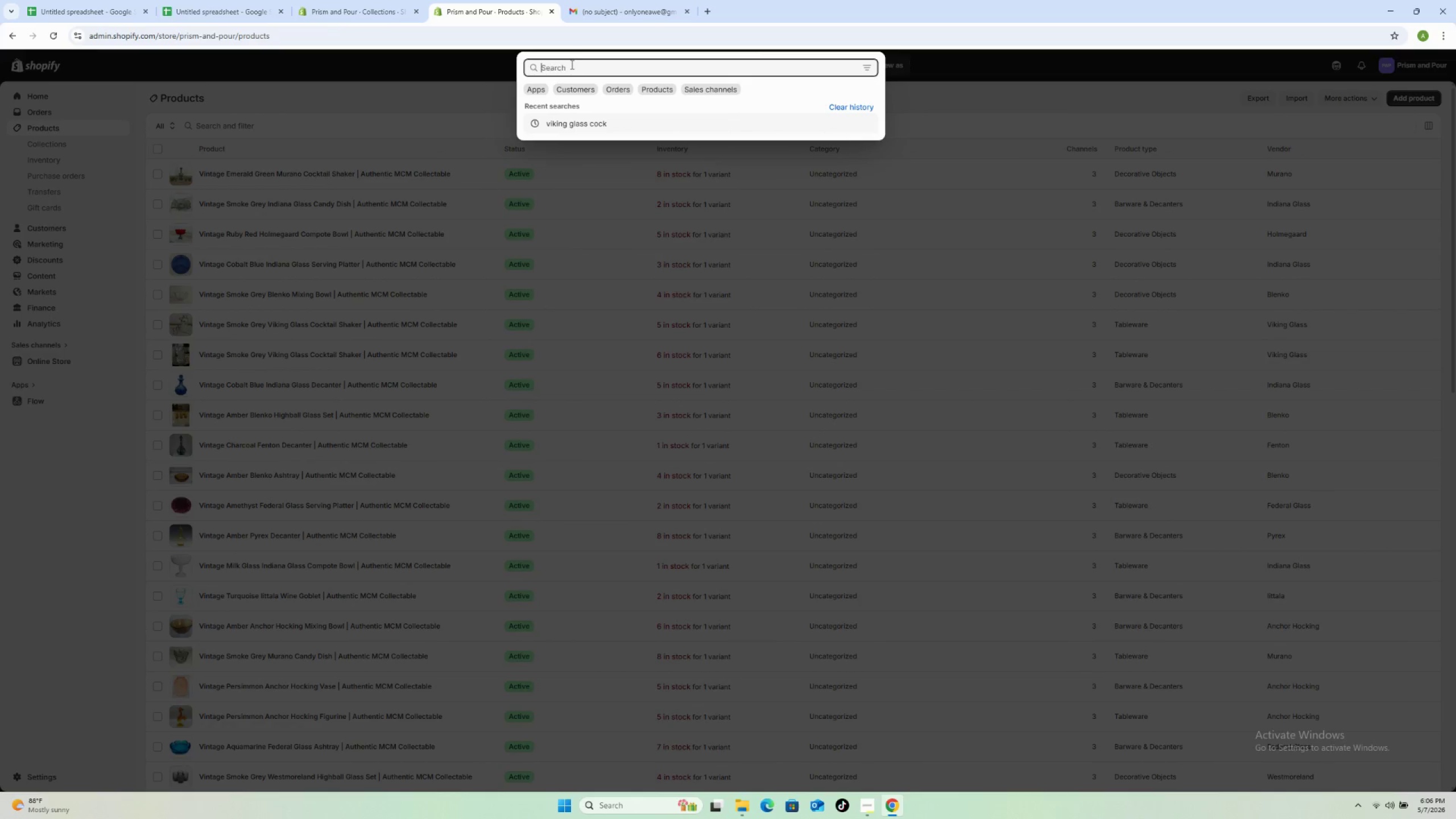 
left_click([594, 129])
 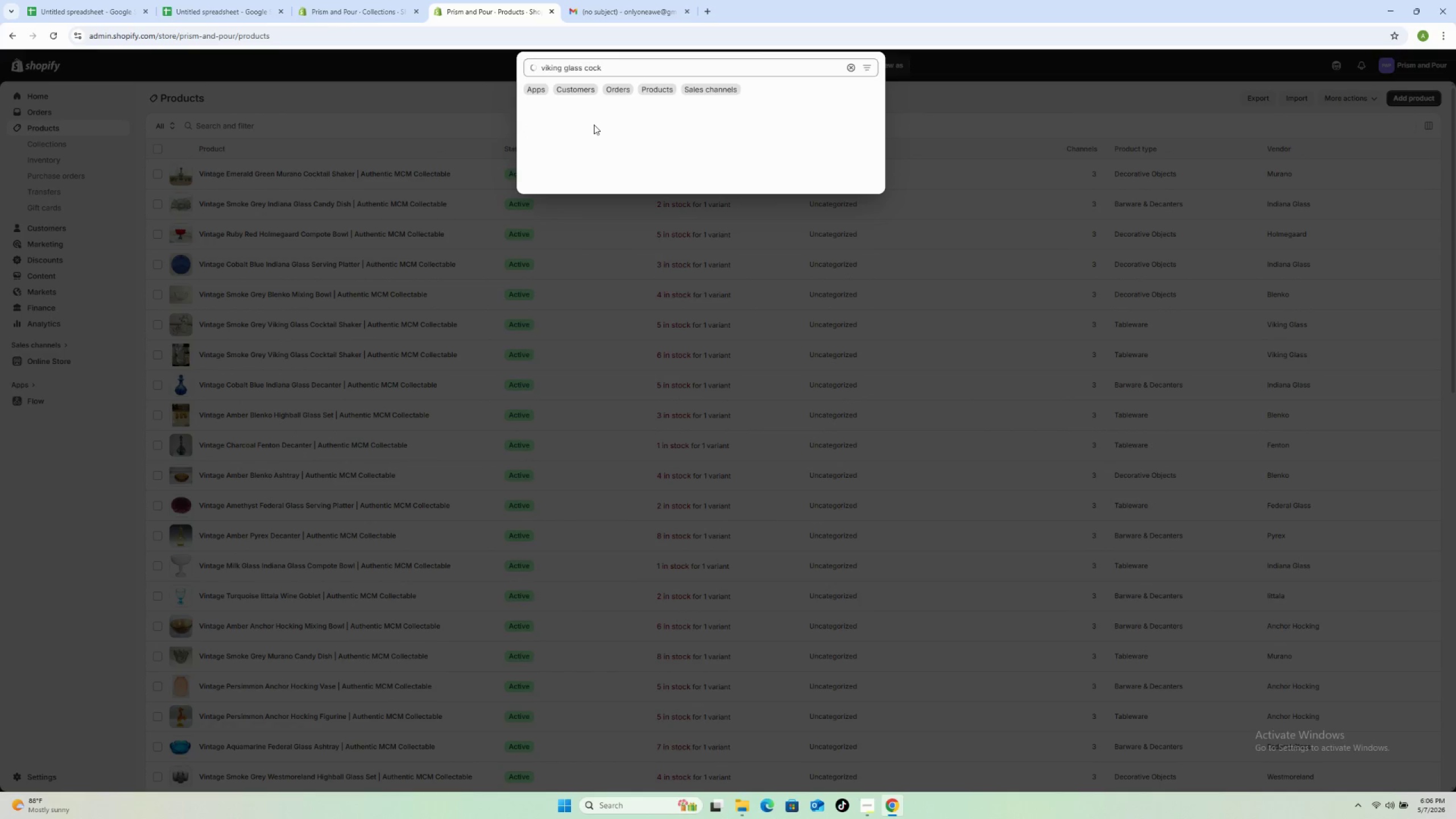 
mouse_move([617, 143])
 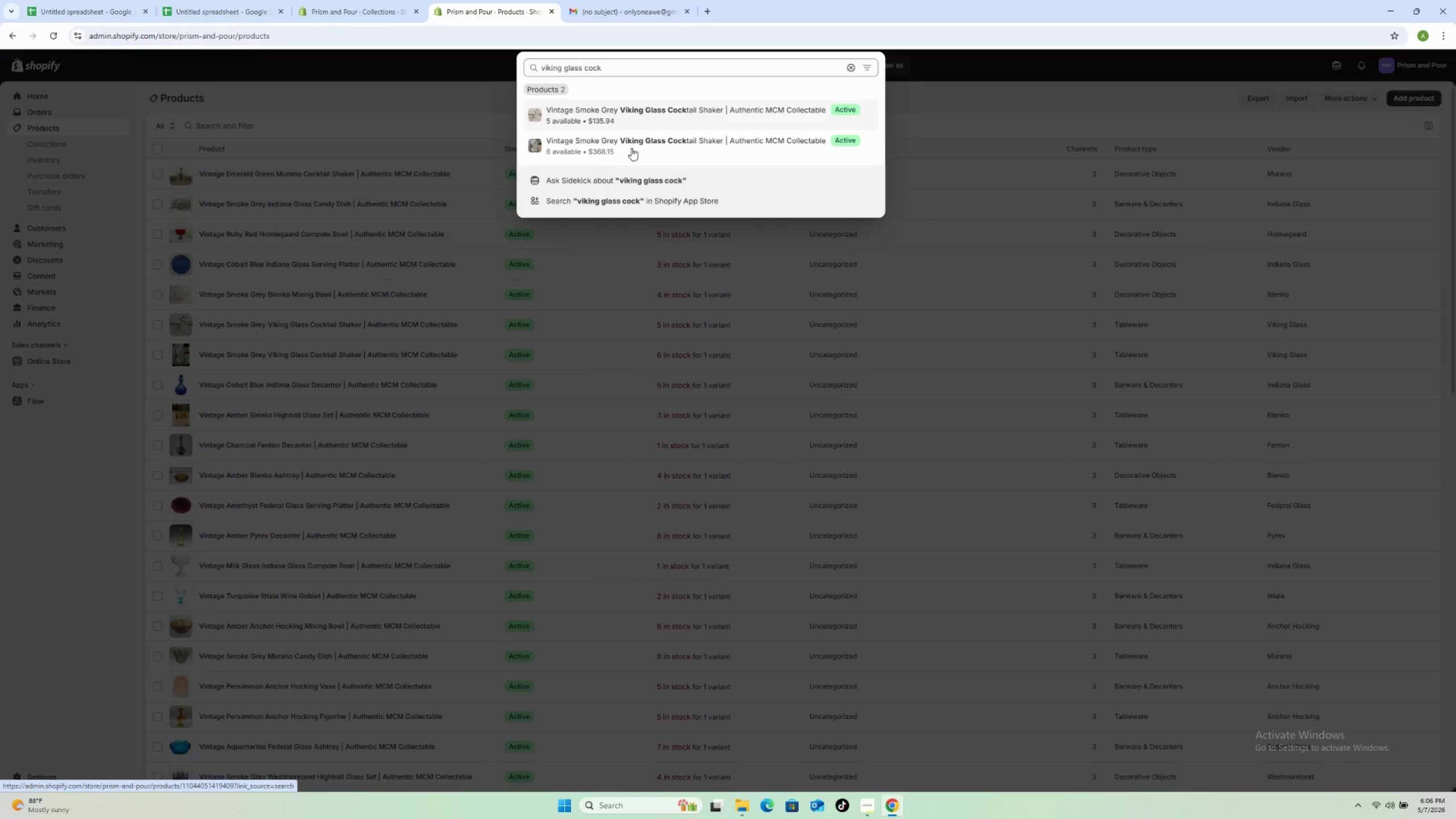 
left_click([631, 148])
 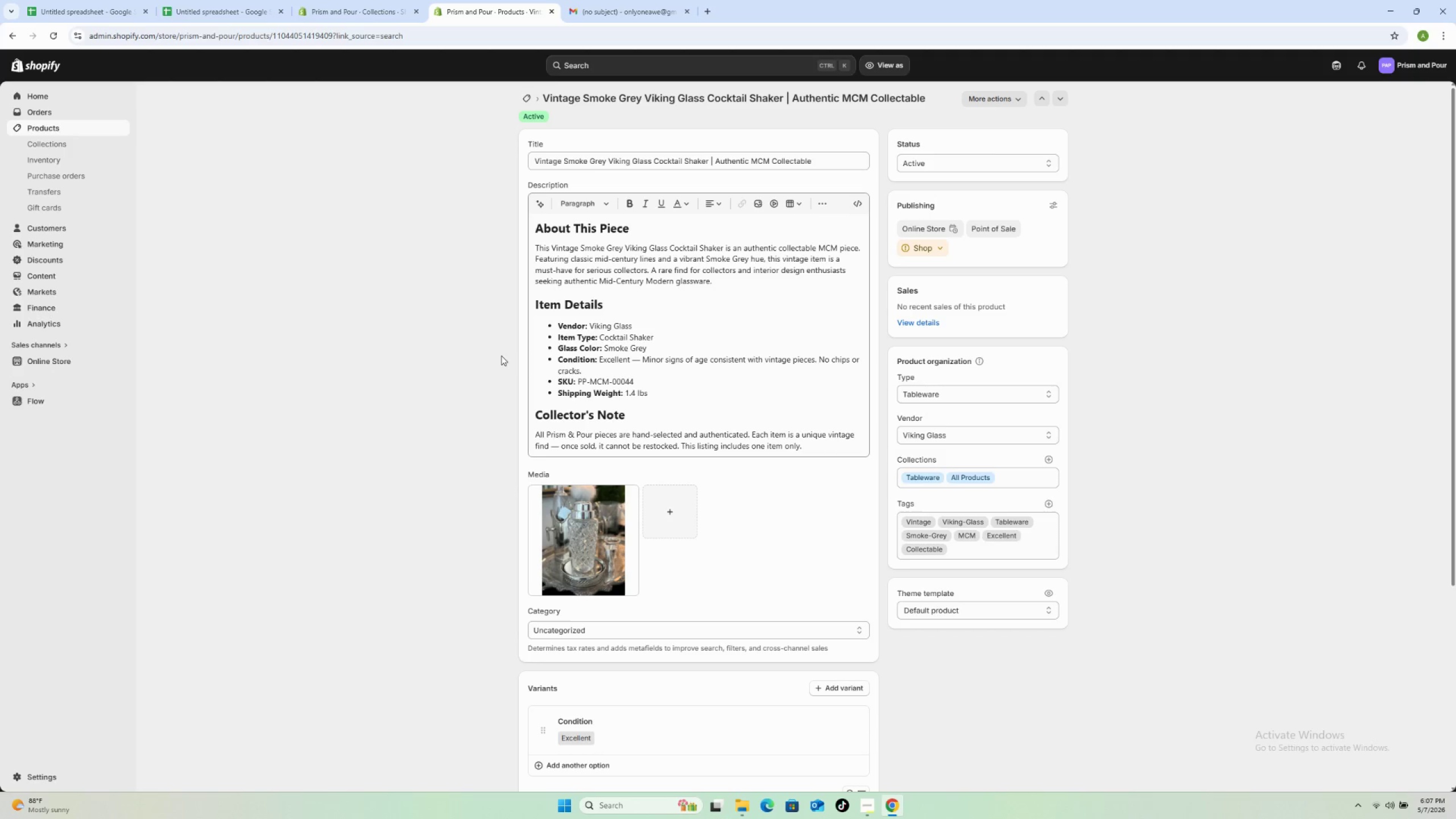 
wait(41.0)
 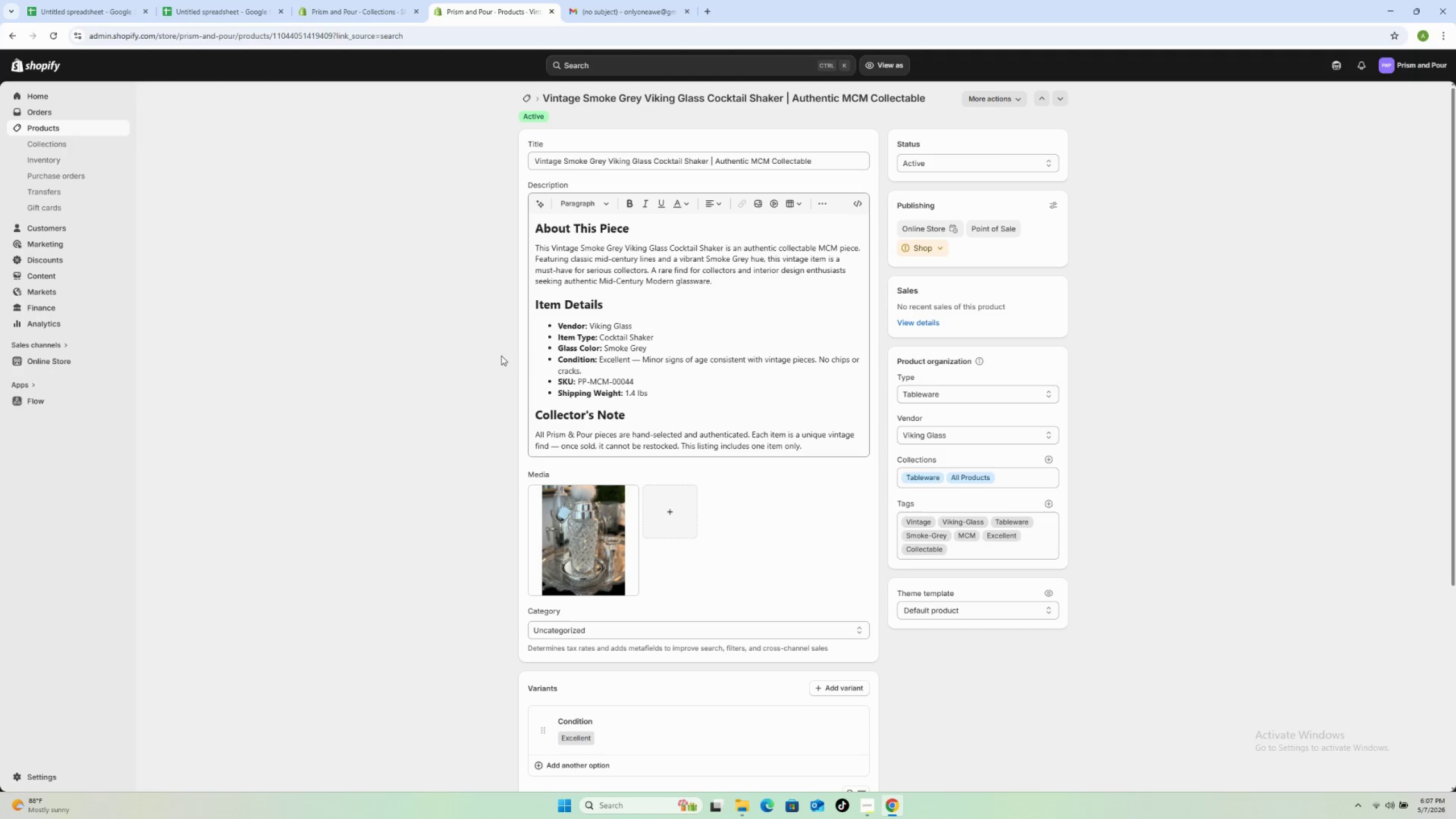 
scroll: coordinate [625, 659], scroll_direction: down, amount: 3.0
 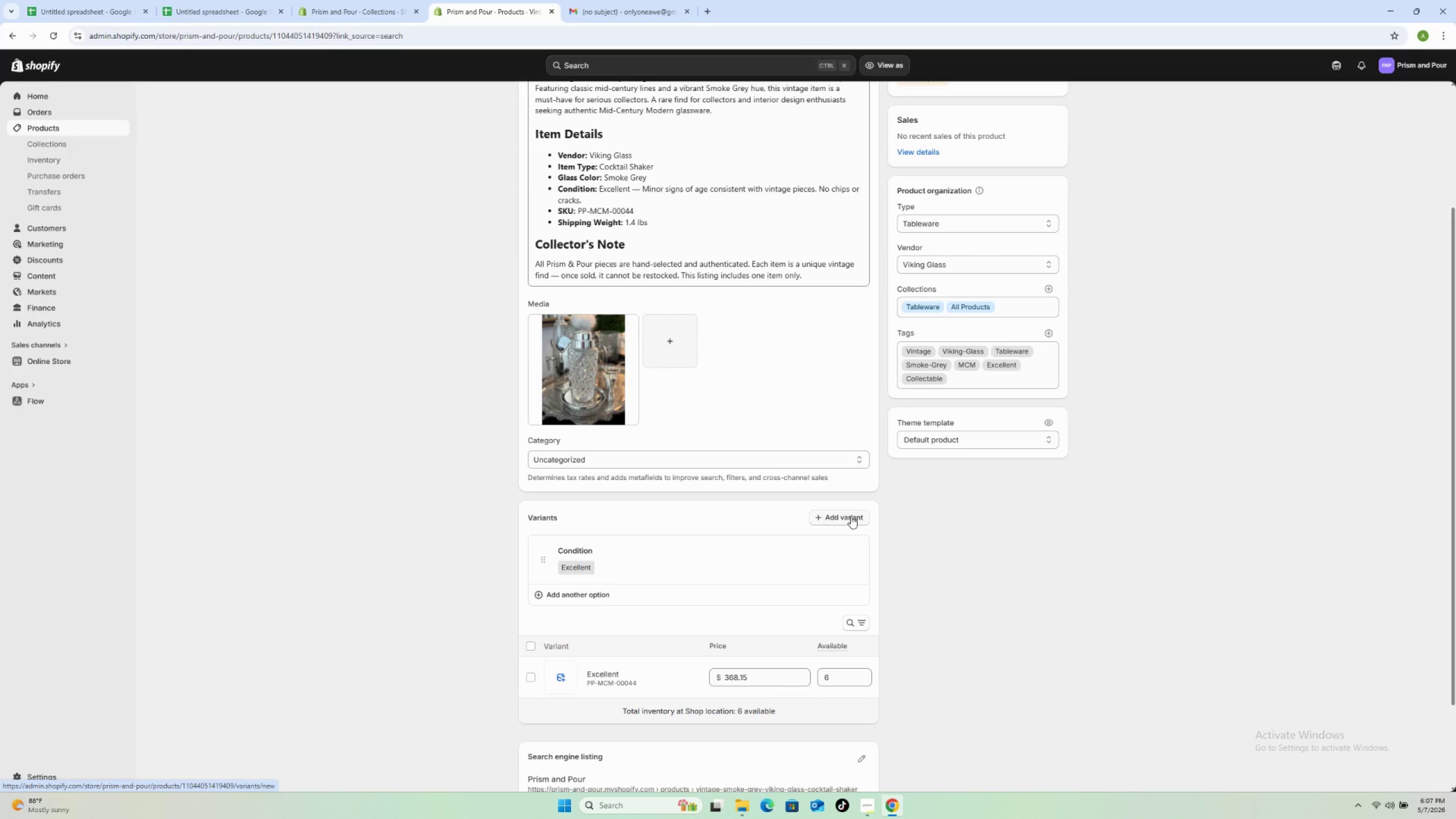 
left_click([851, 516])
 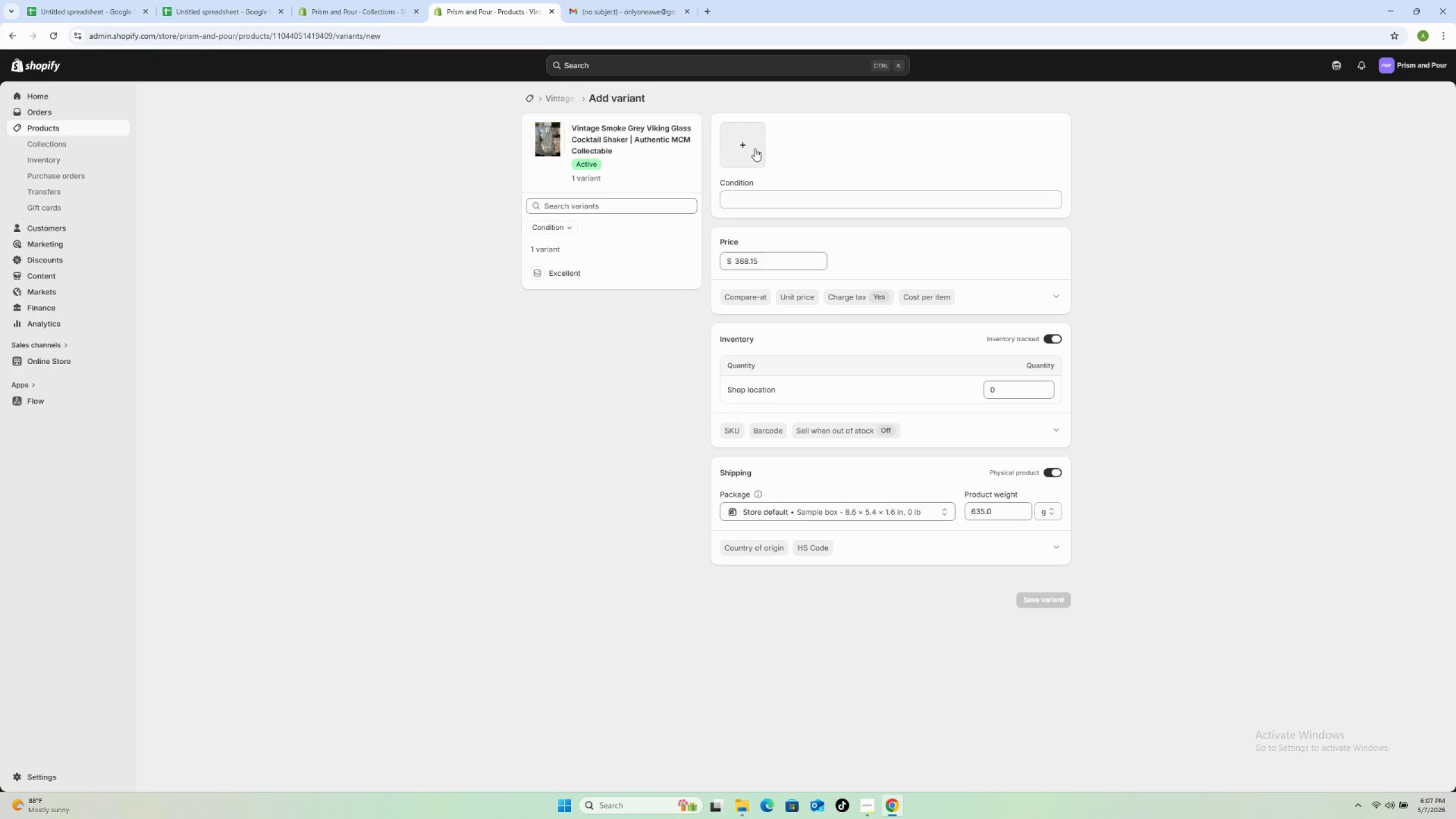 
wait(10.02)
 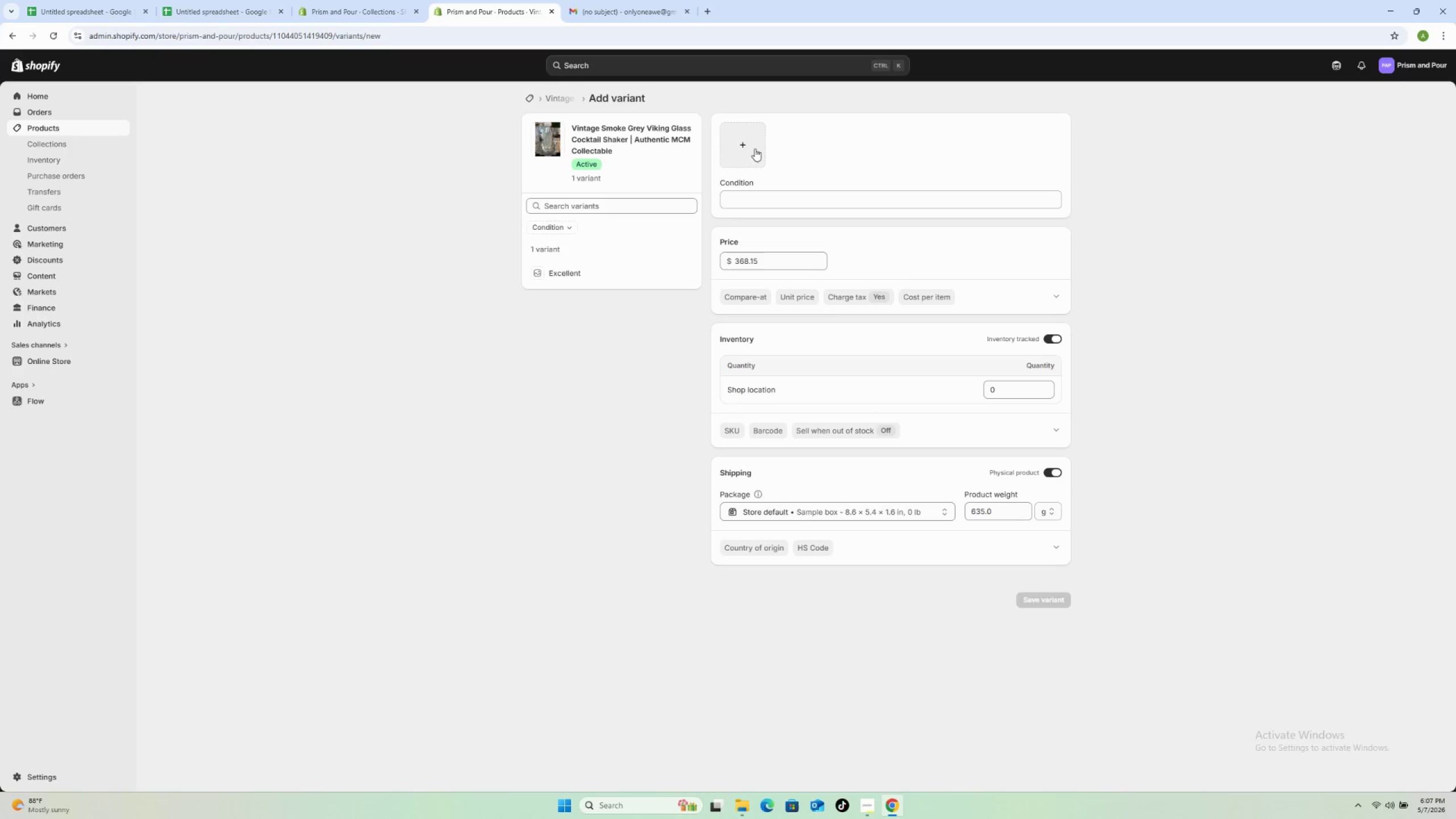 
left_click([747, 197])
 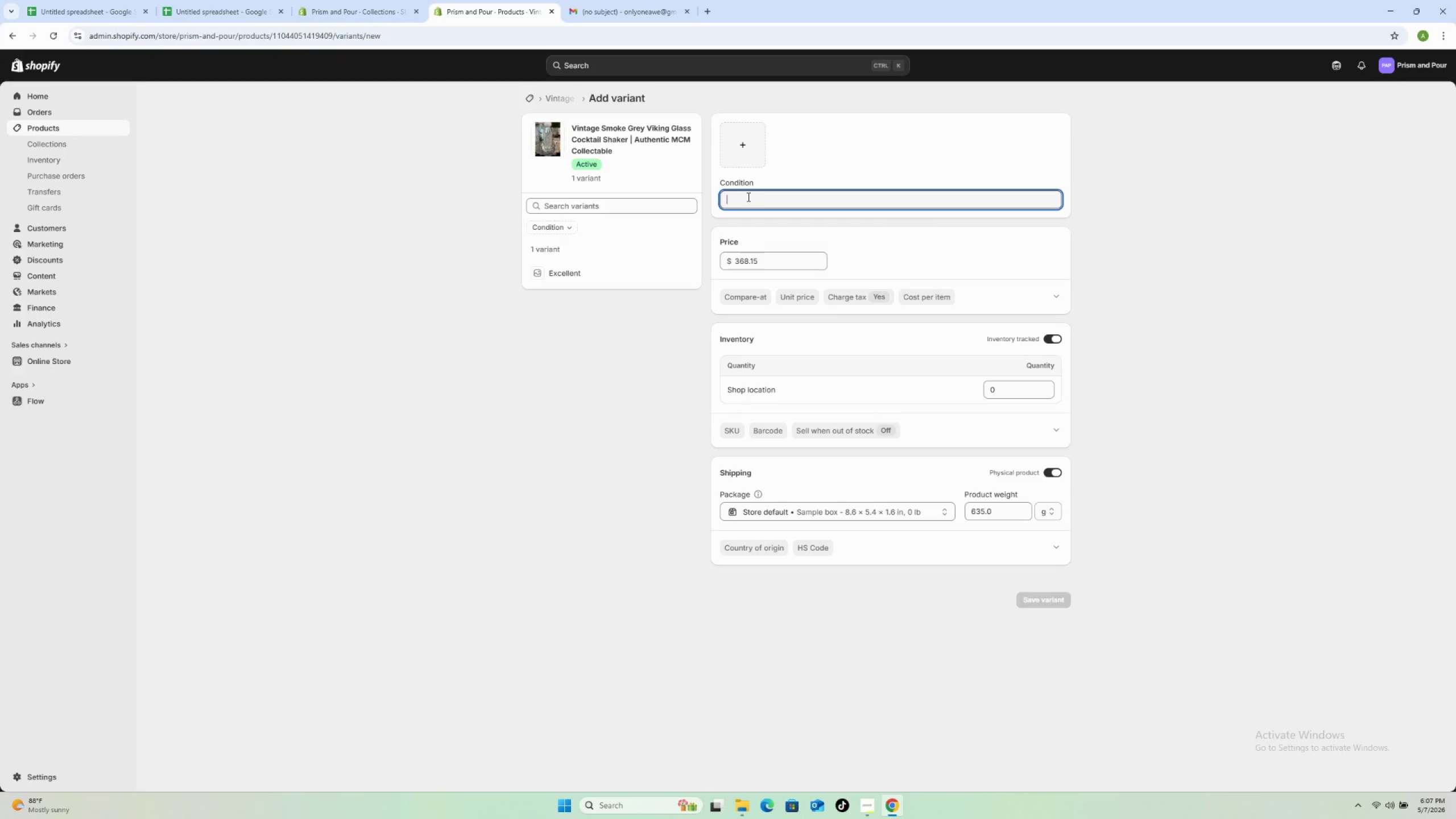 
type(Good)
 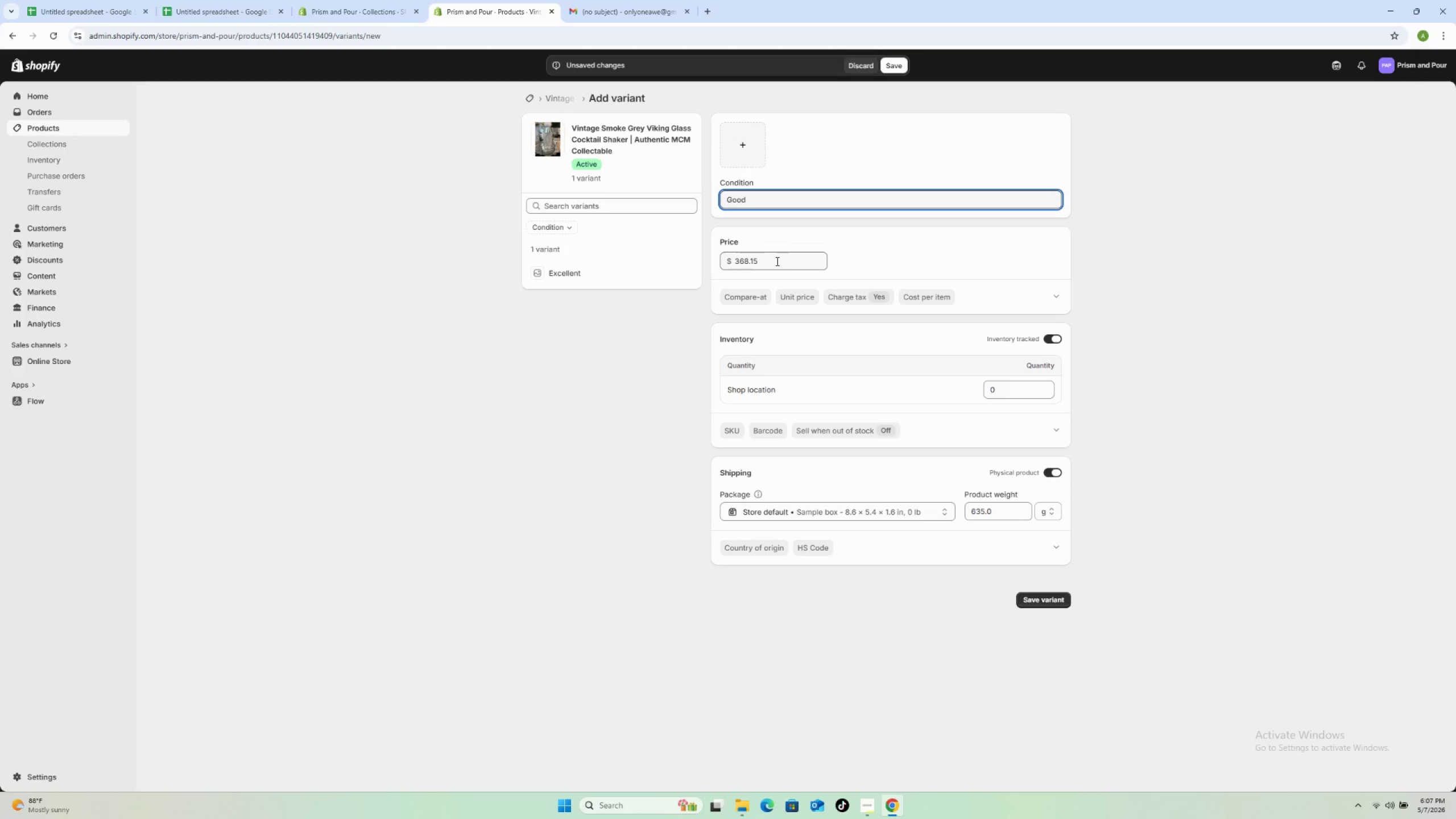 
wait(12.2)
 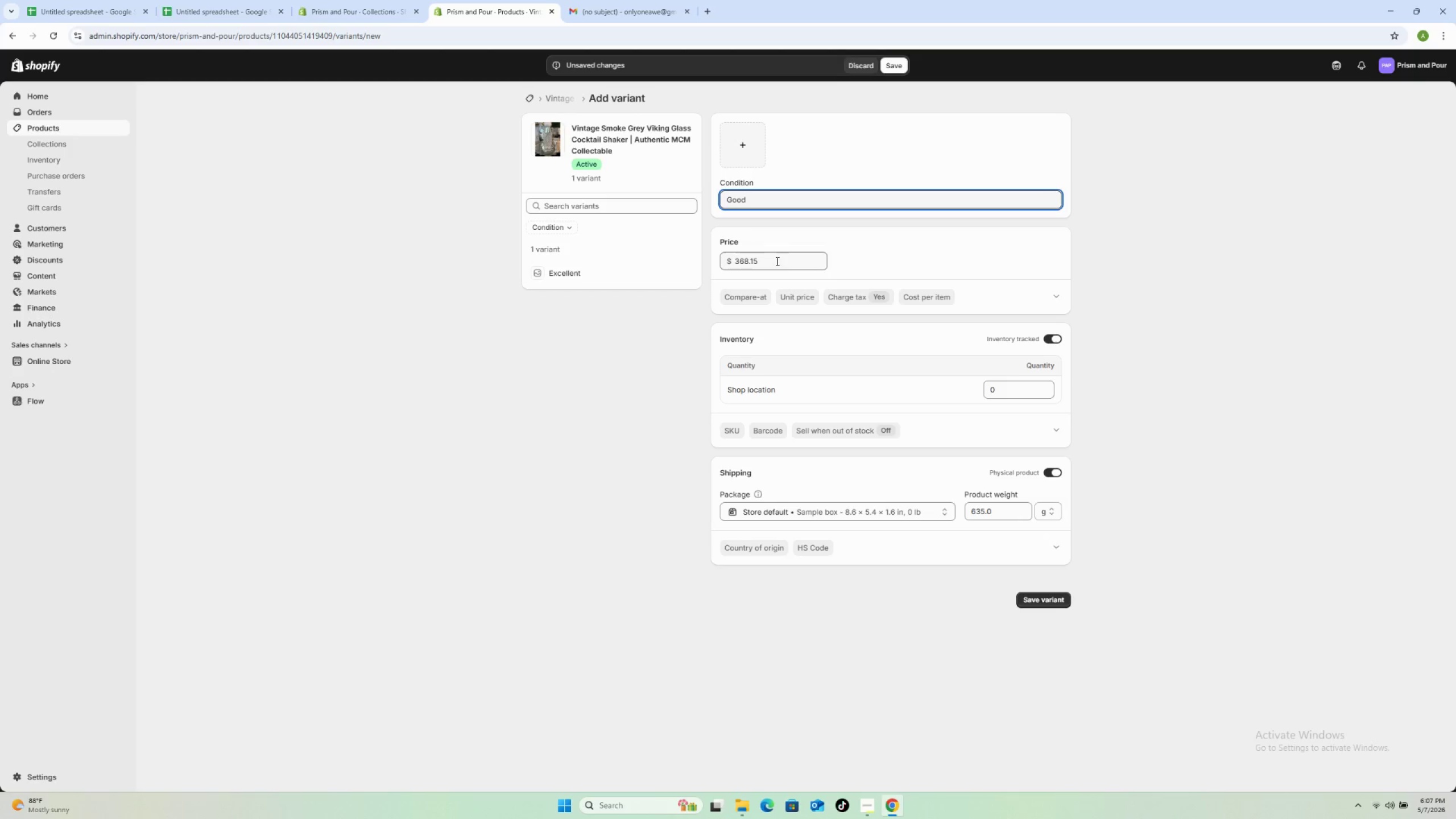 
left_click([1057, 595])
 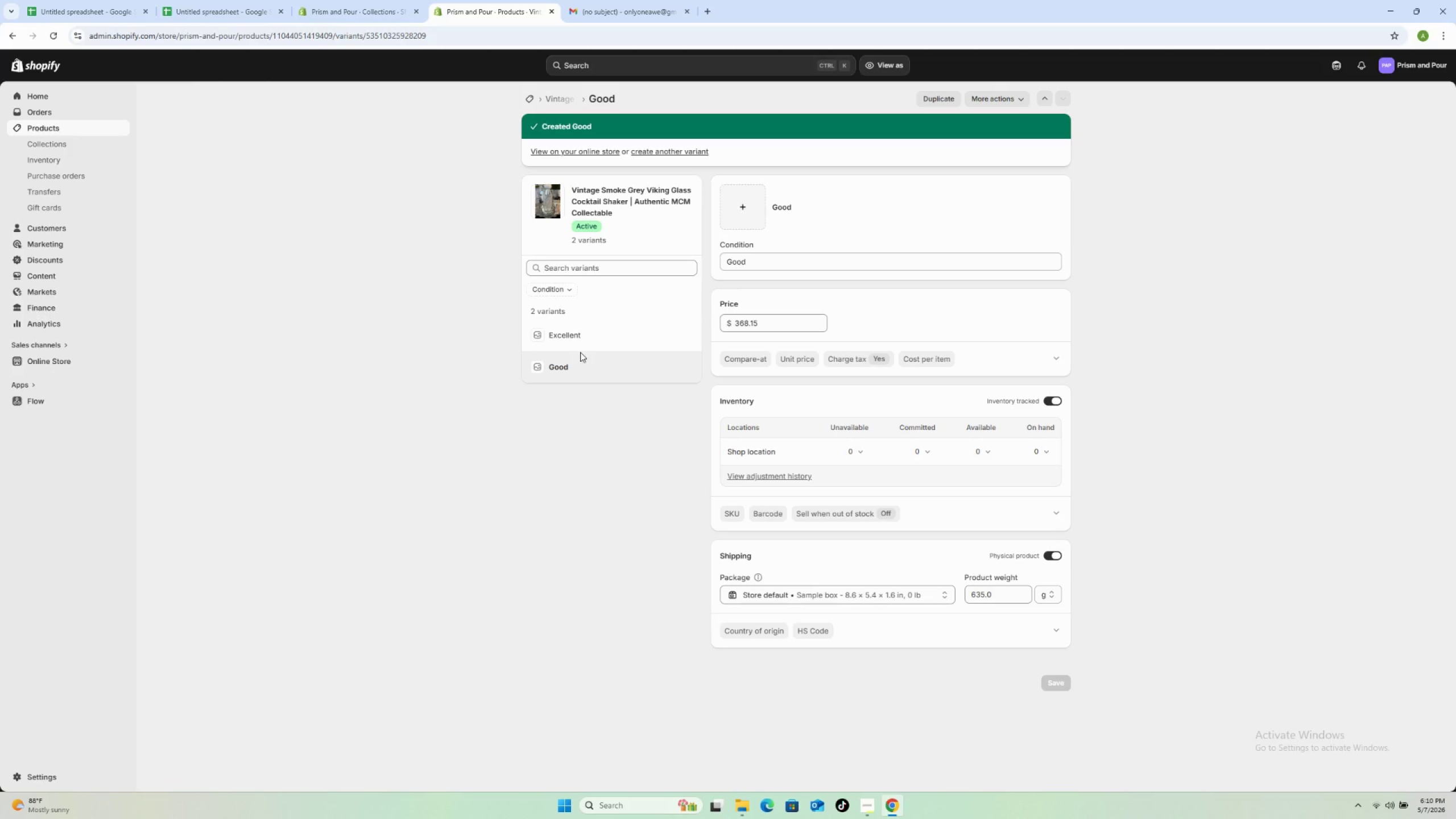 
wait(207.42)
 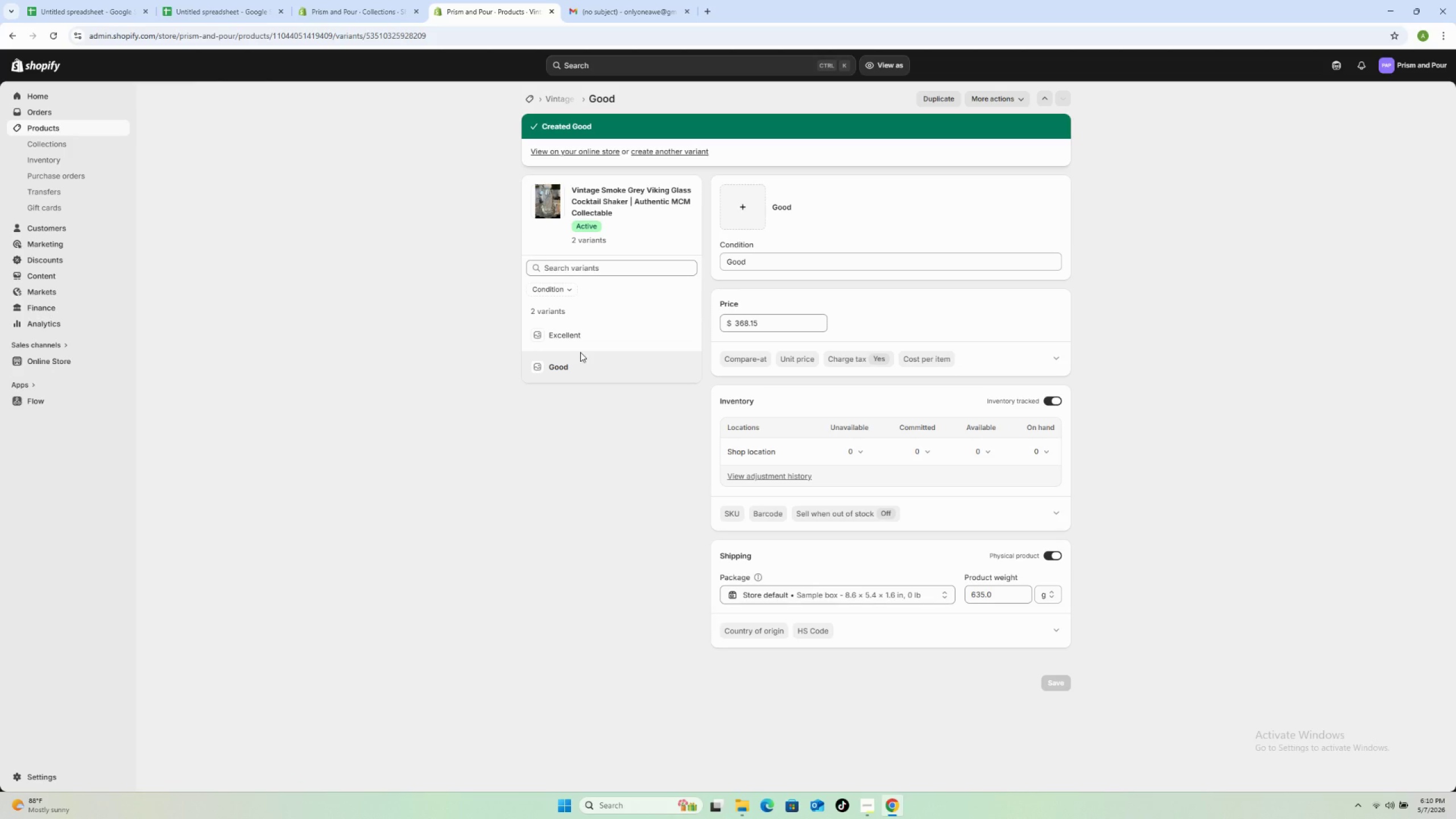 
left_click([742, 514])
 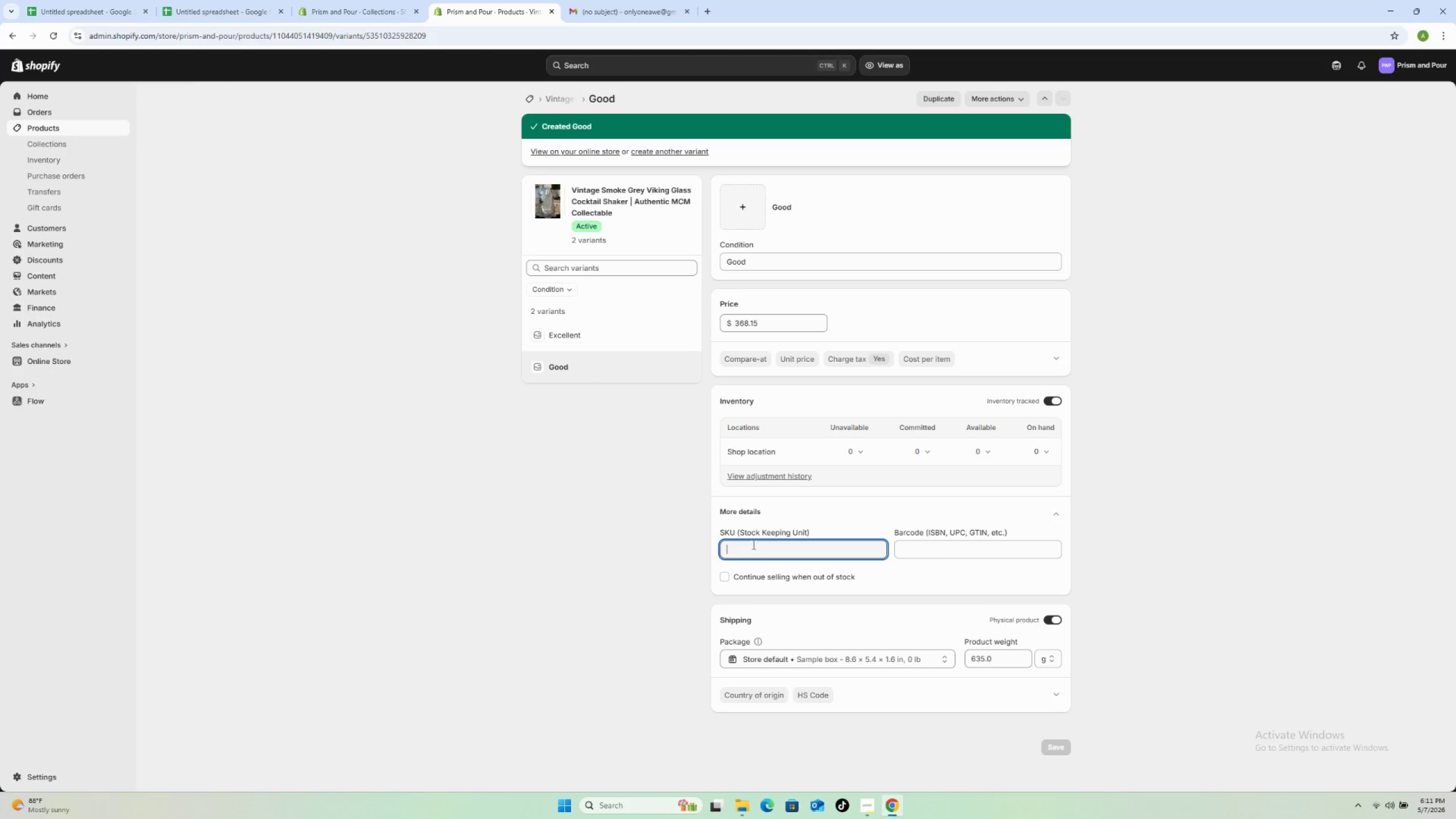 
left_click([753, 547])
 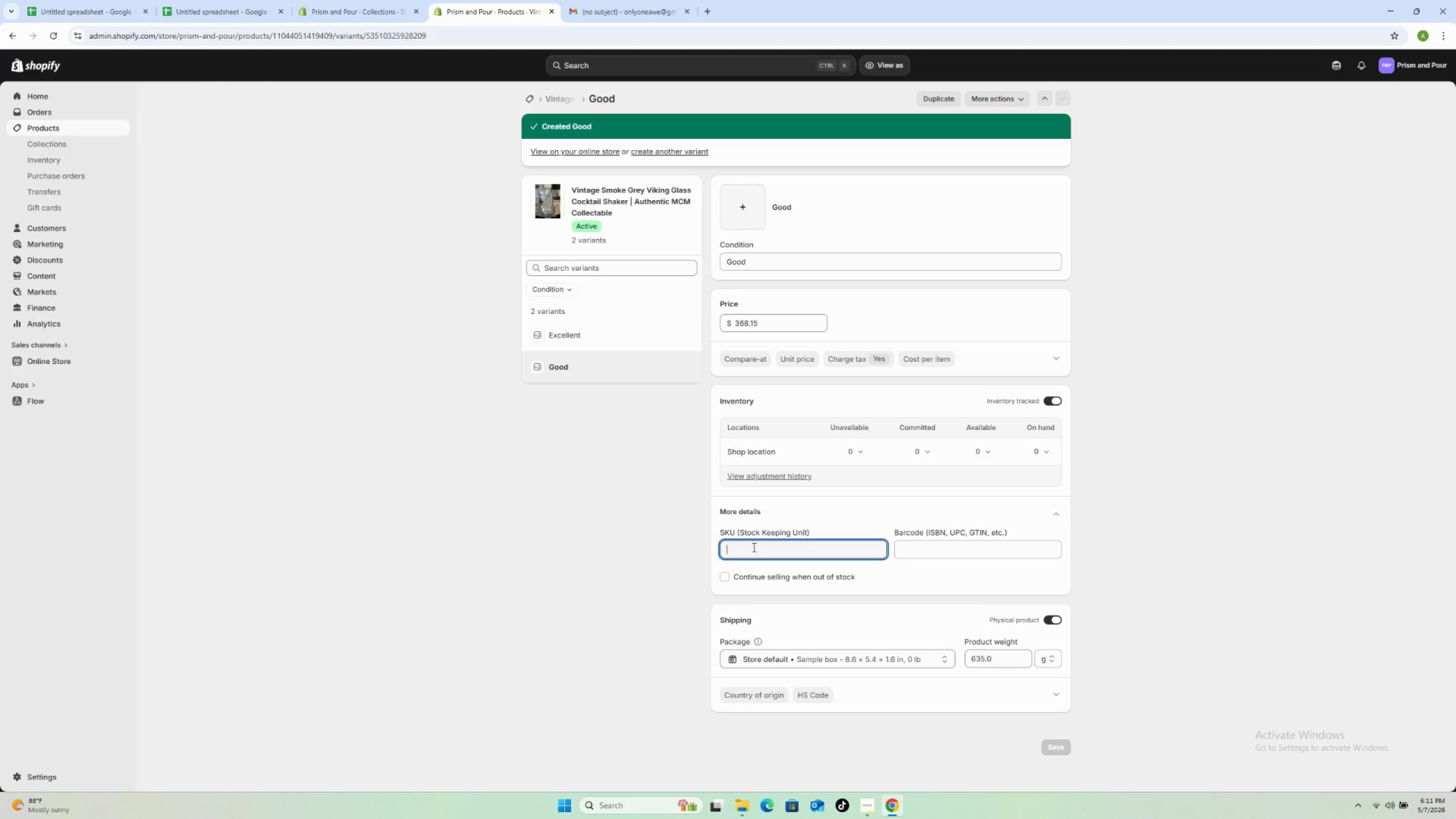 
type(PP-MCM-00045)
 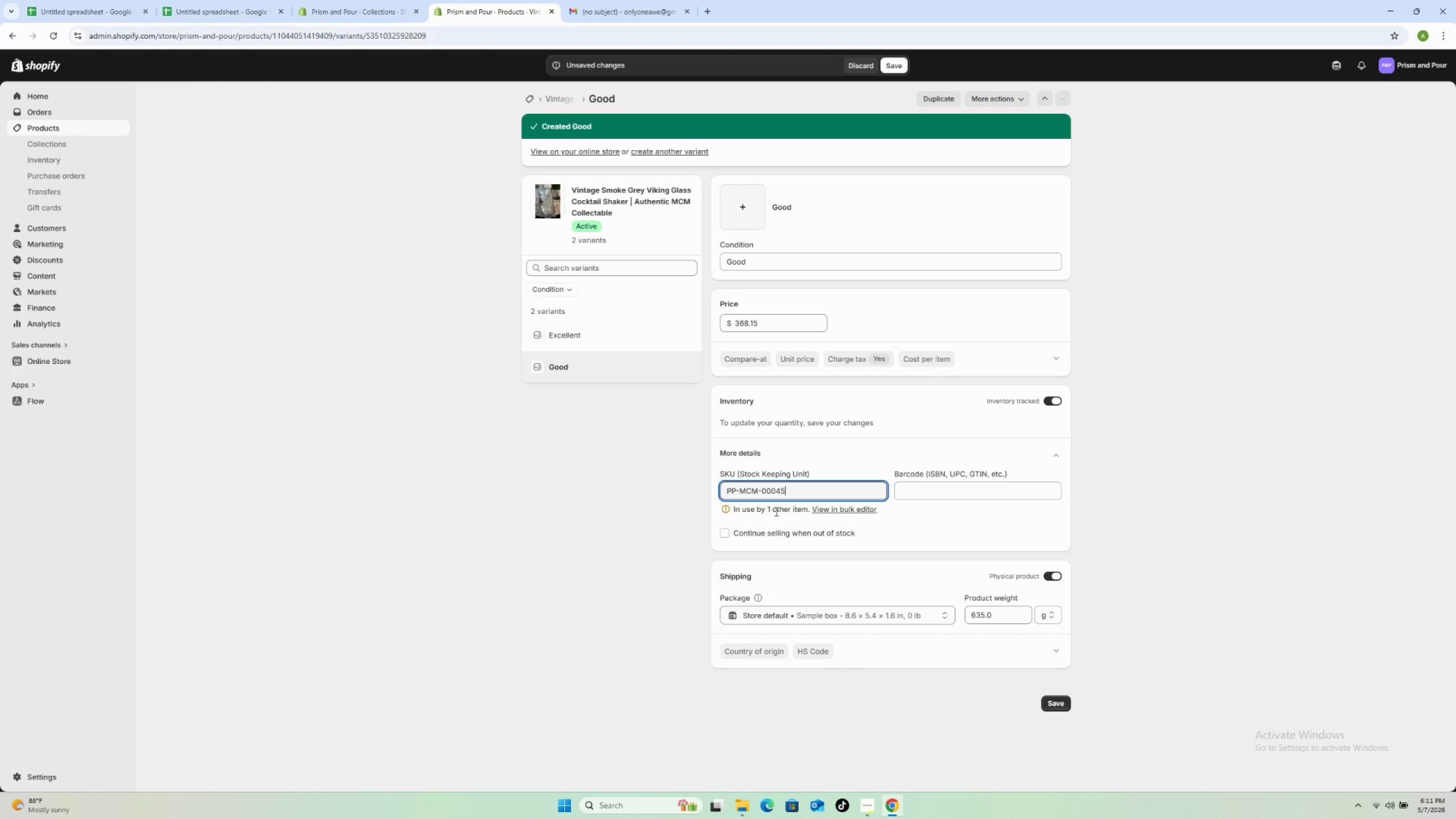 
wait(8.31)
 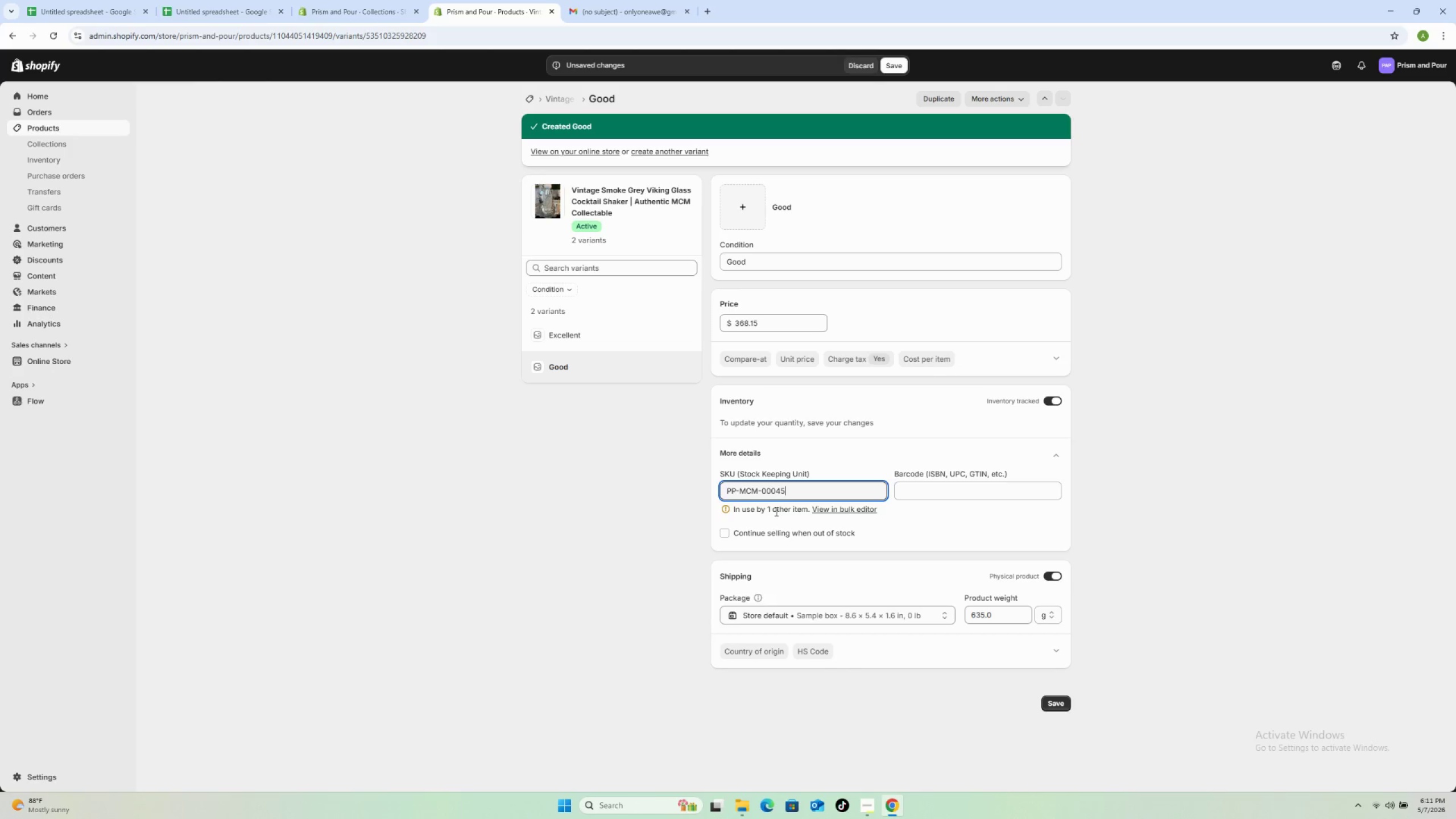 
left_click([47, 129])
 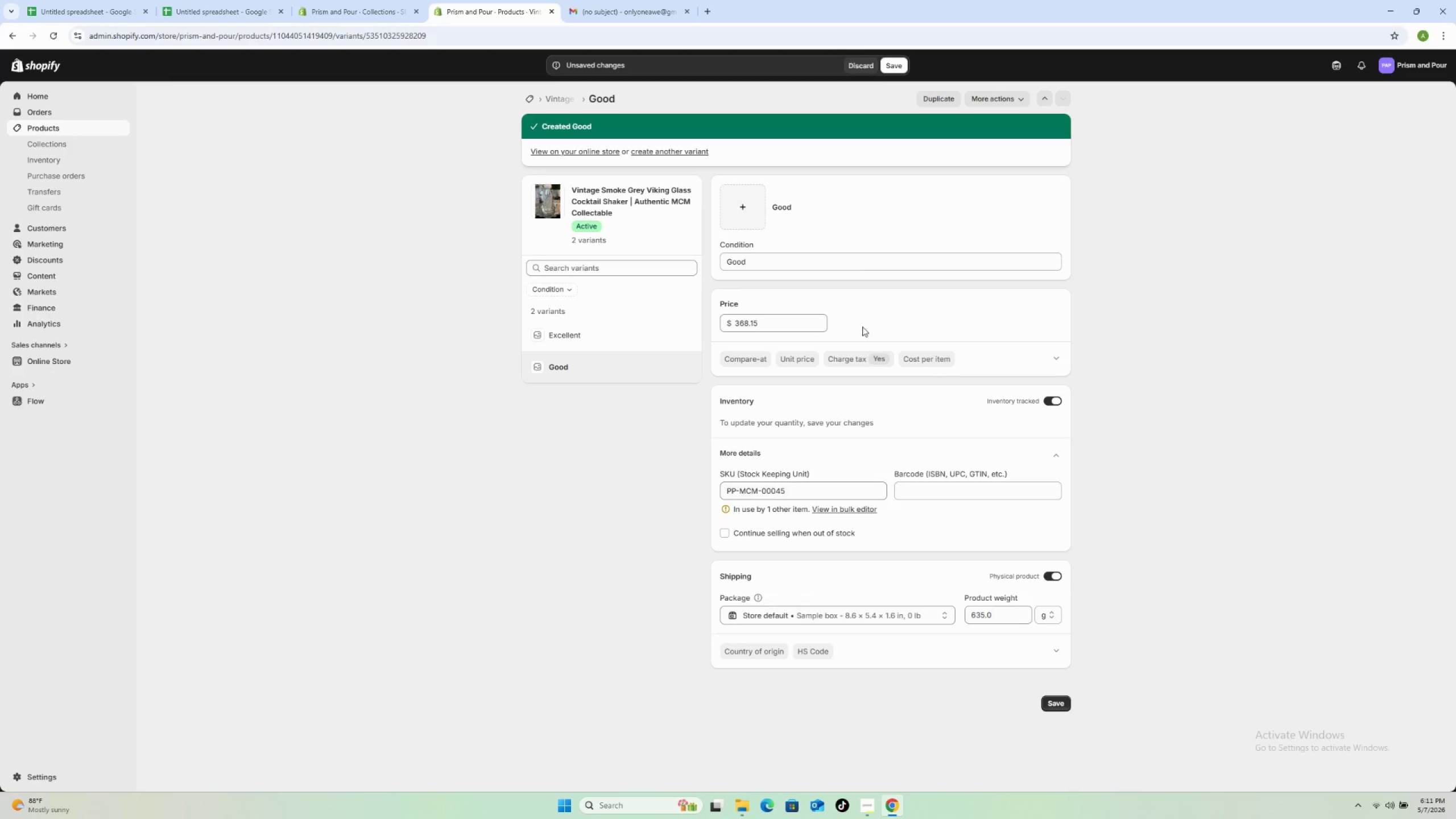 
left_click([871, 60])
 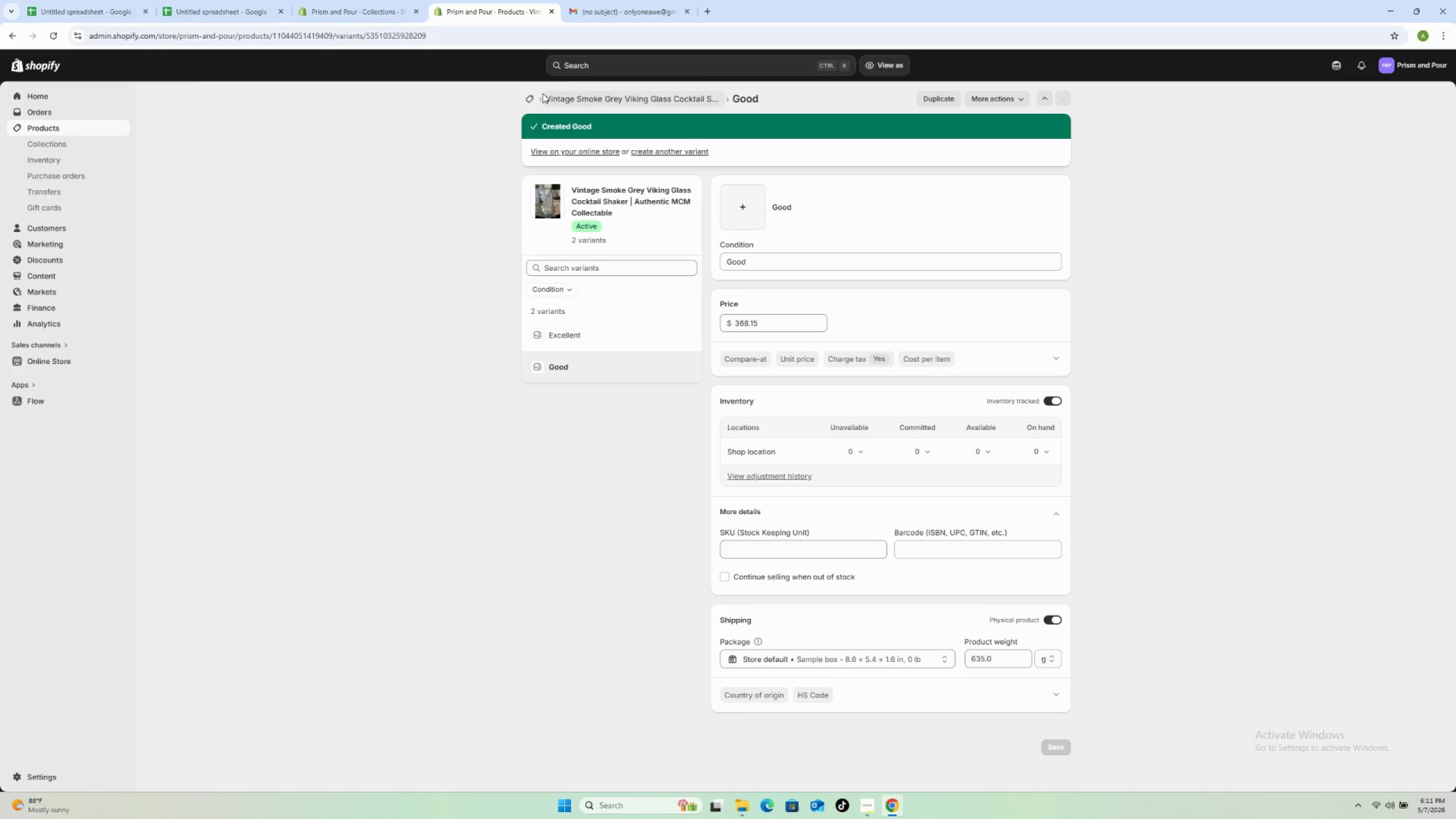 
left_click([528, 98])
 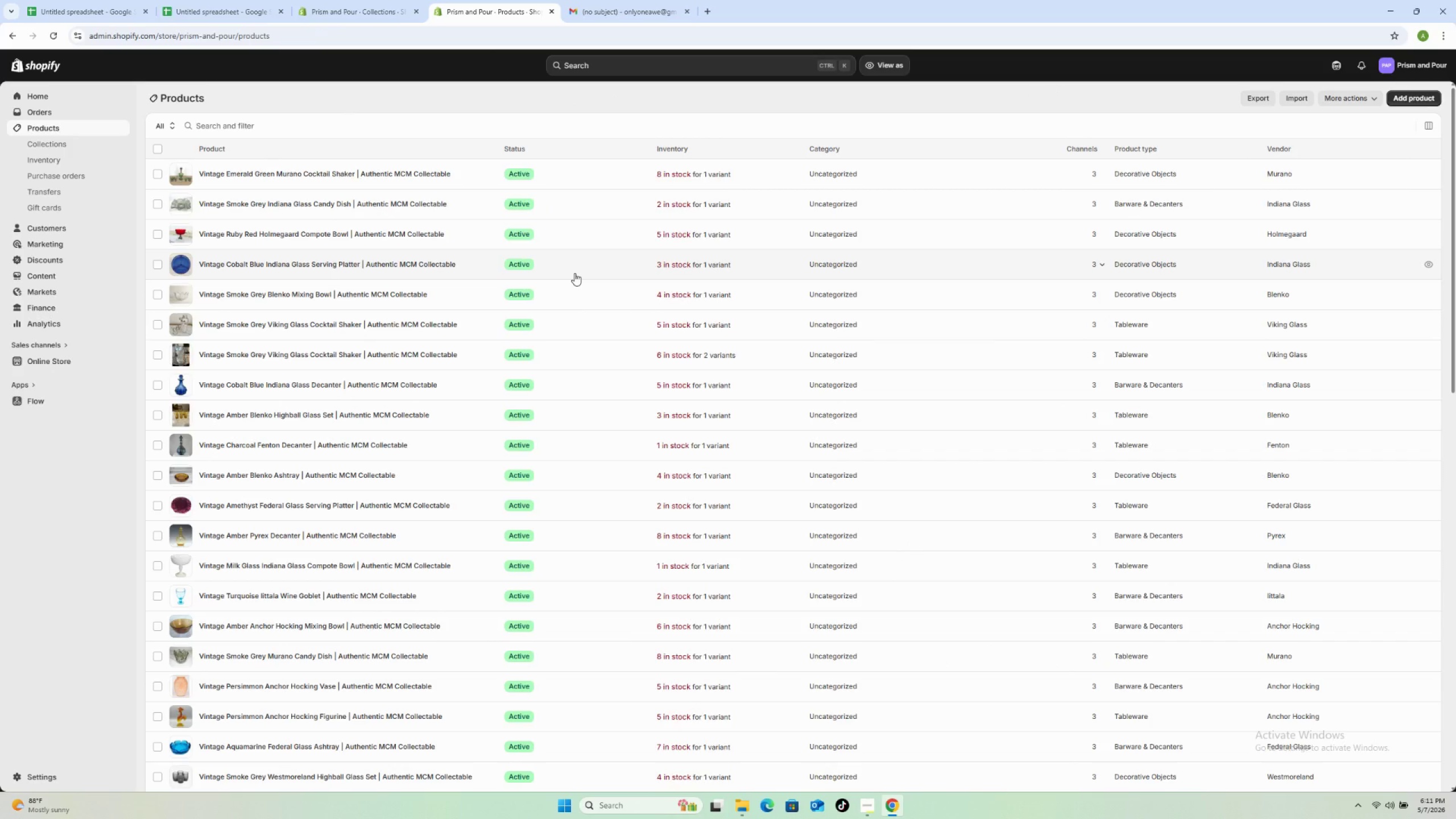 
wait(5.73)
 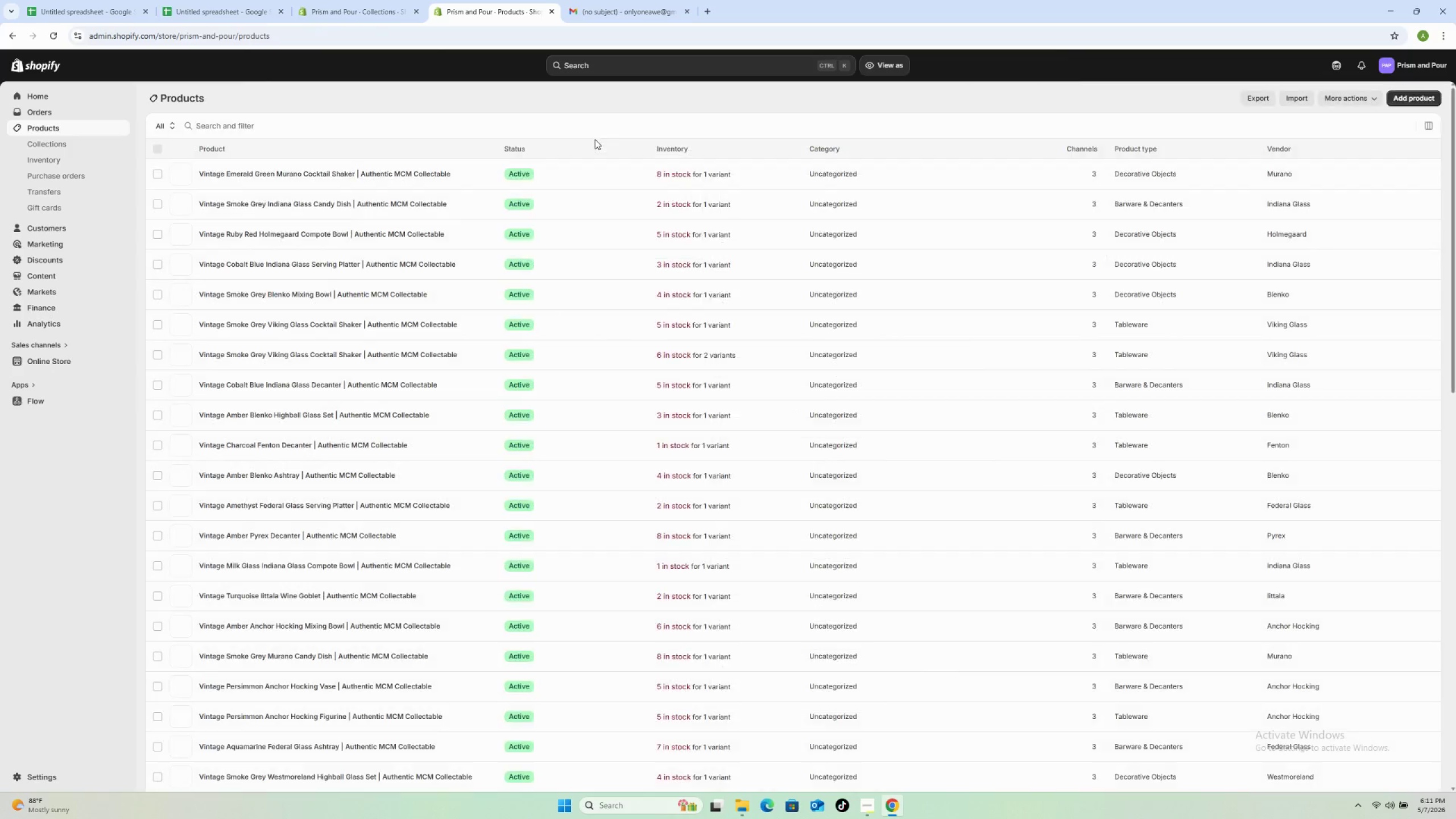 
scroll: coordinate [315, 527], scroll_direction: down, amount: 17.0
 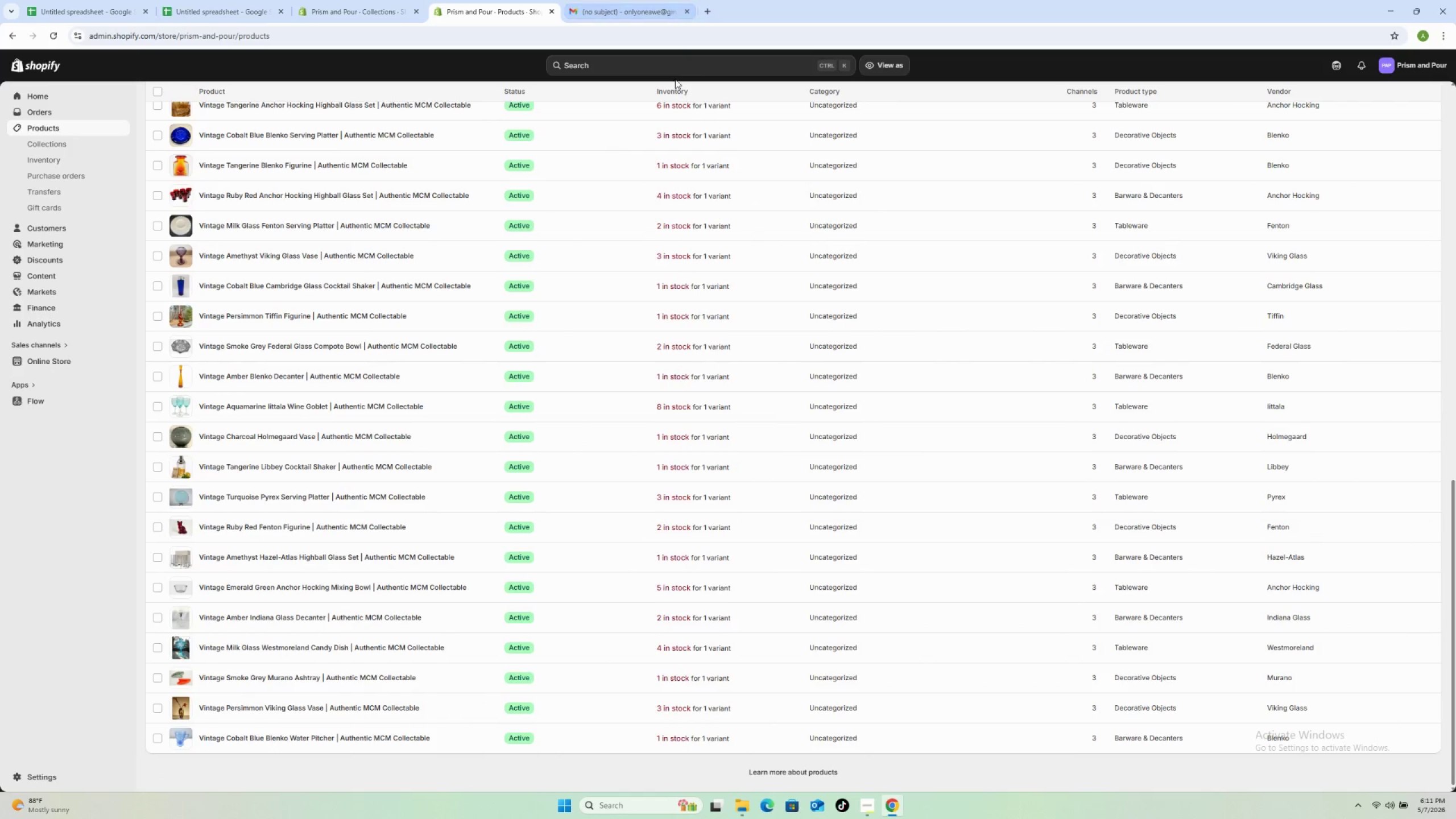 
left_click([665, 69])
 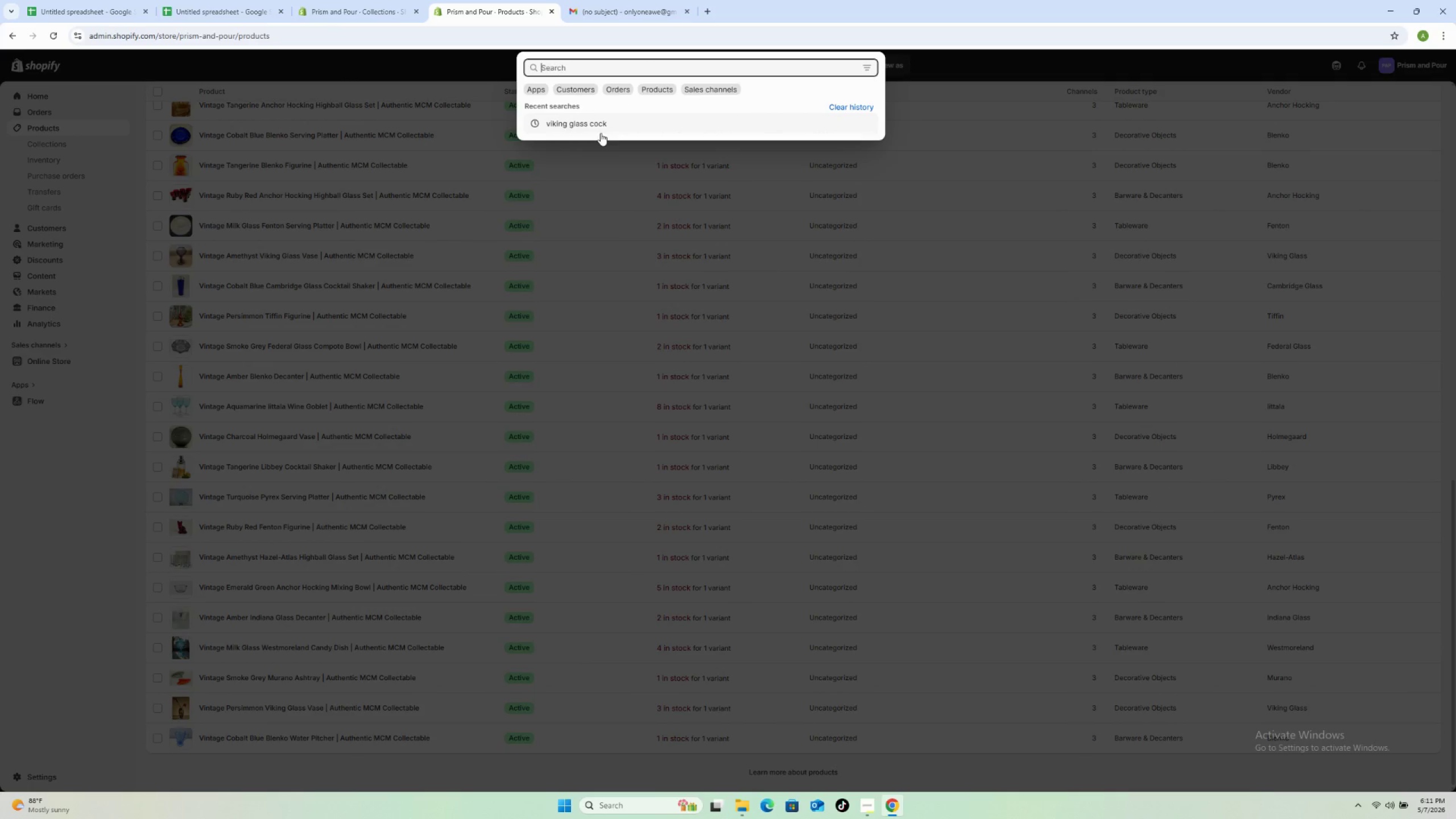 
left_click([598, 131])
 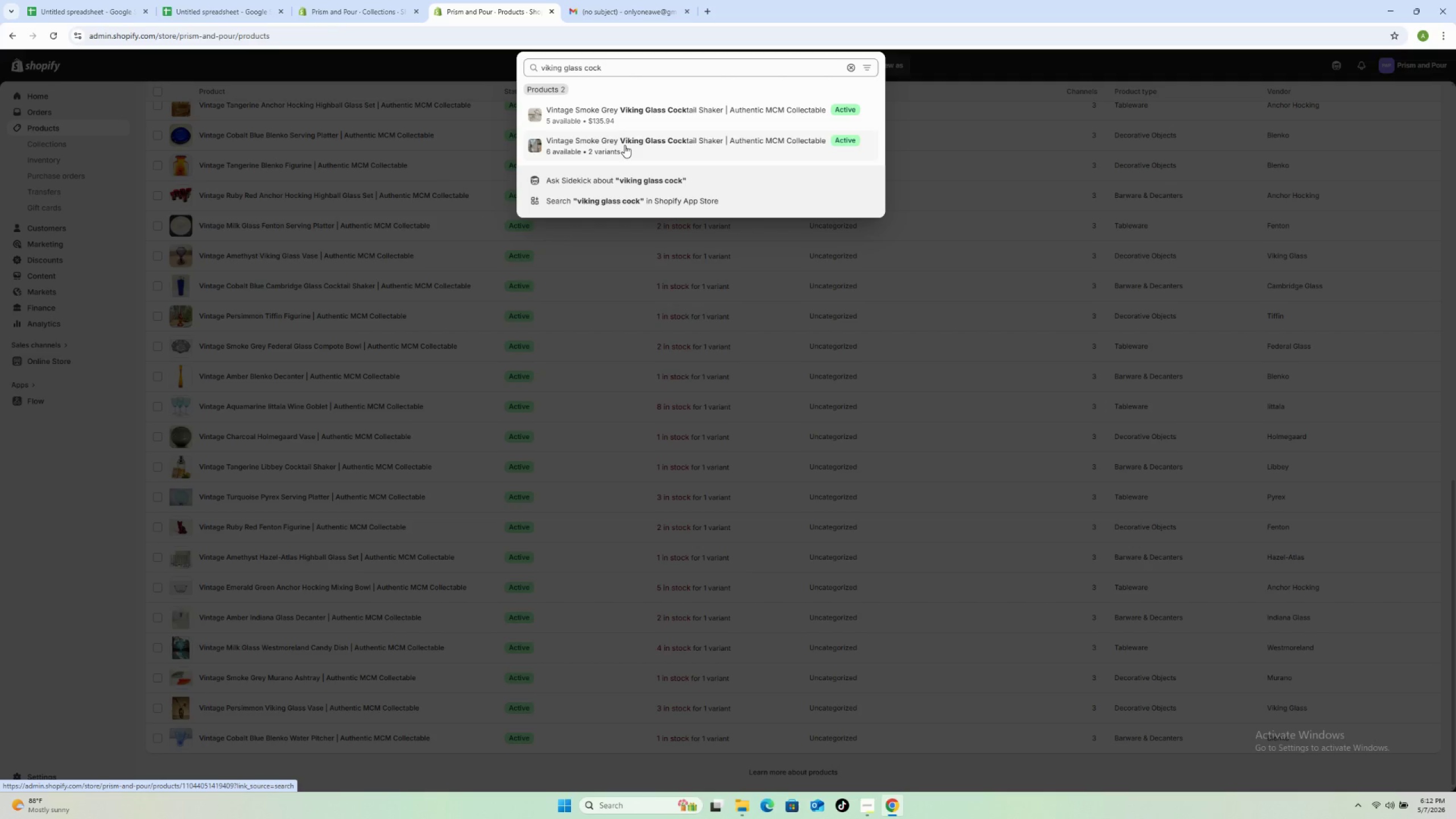 
wait(76.95)
 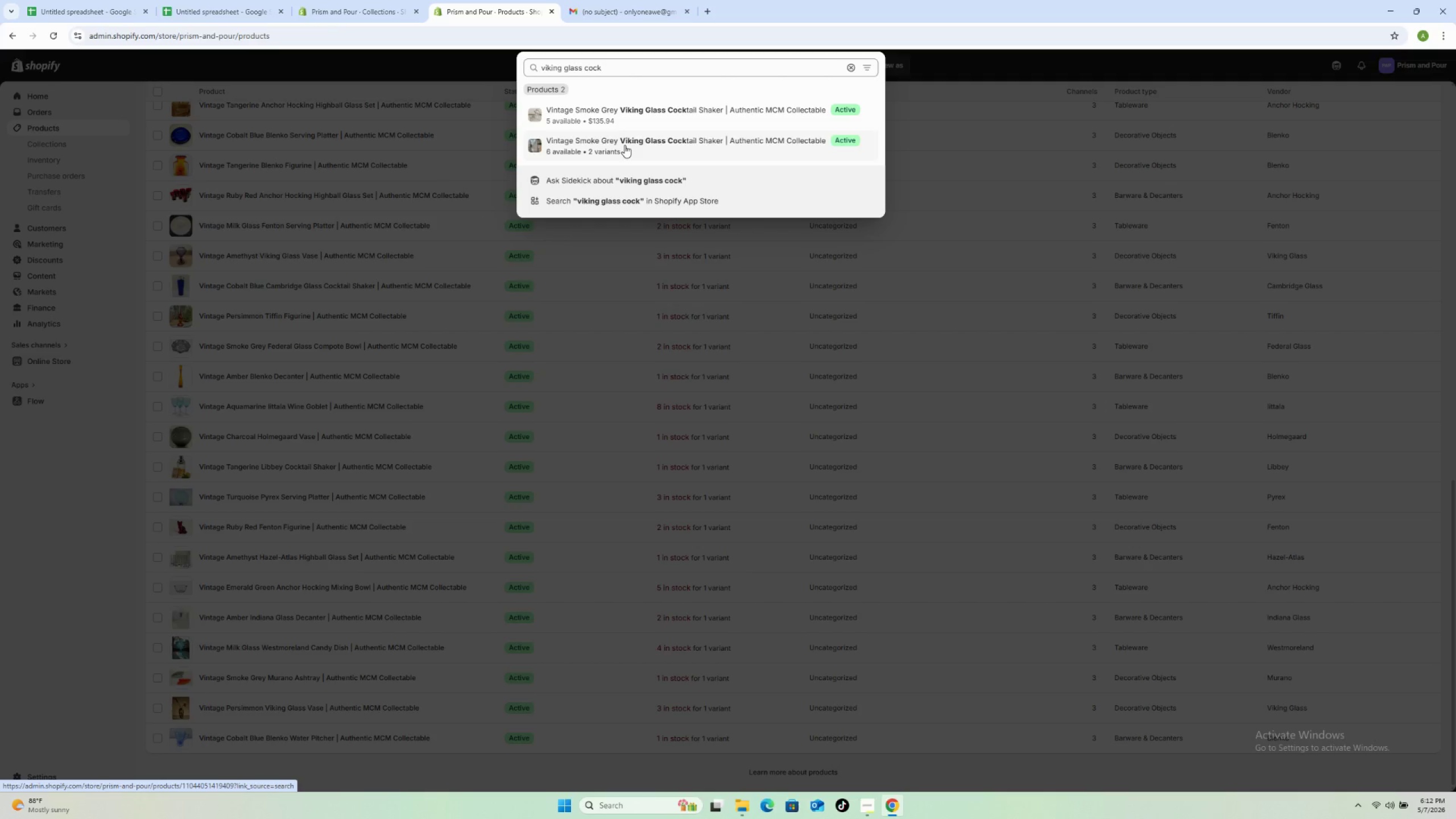 
left_click([683, 139])
 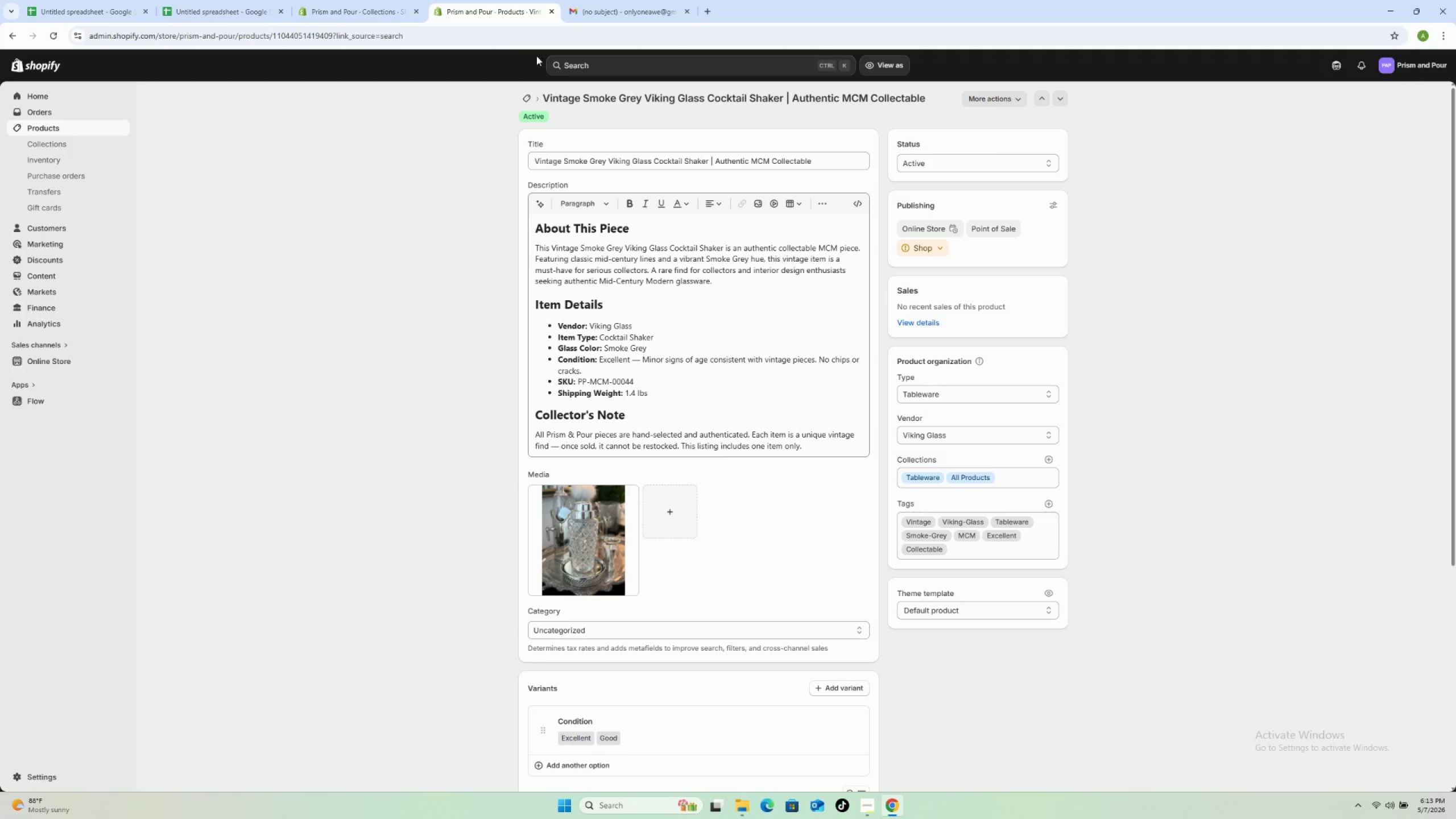 
wait(6.77)
 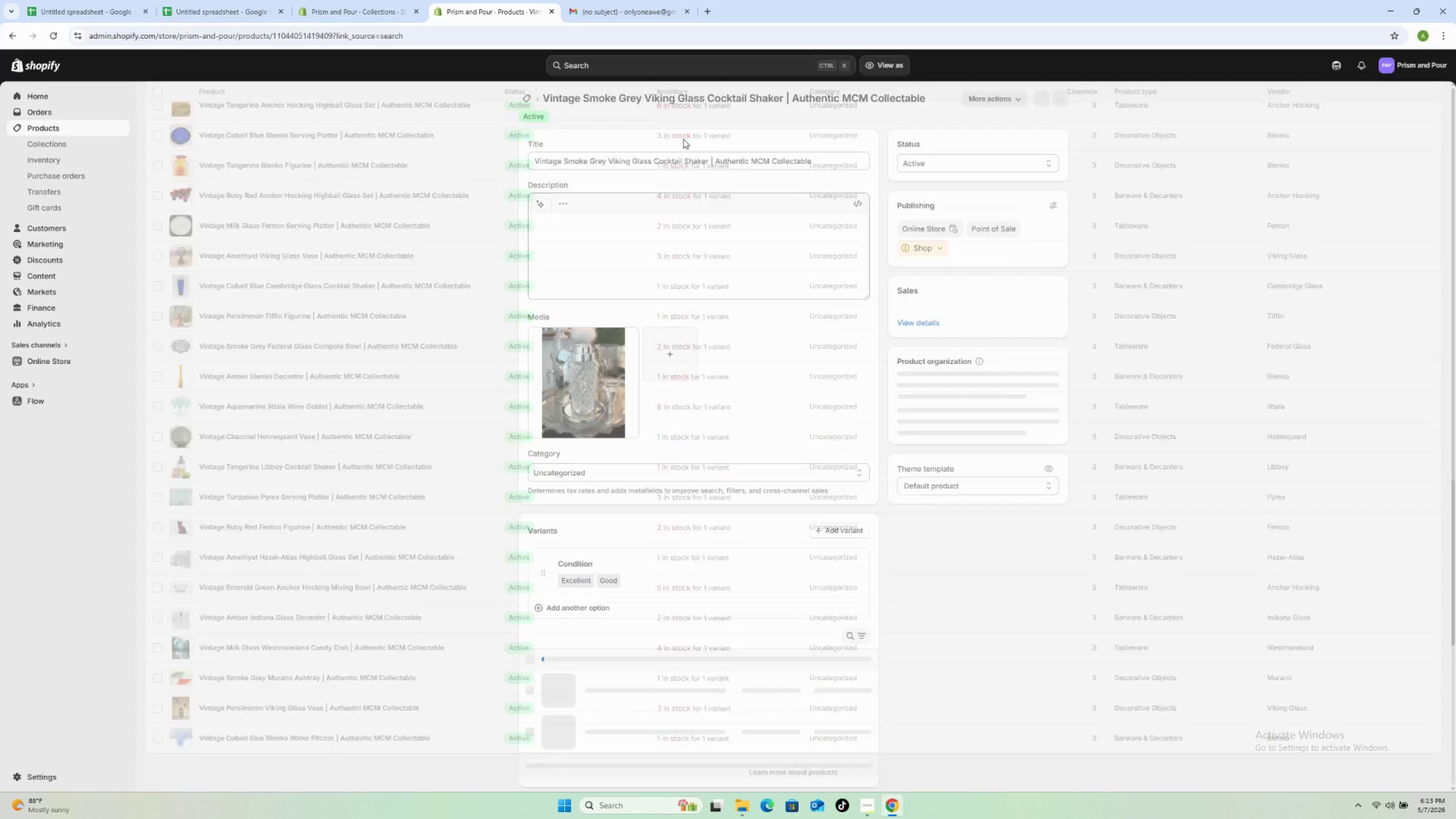 
left_click([528, 95])
 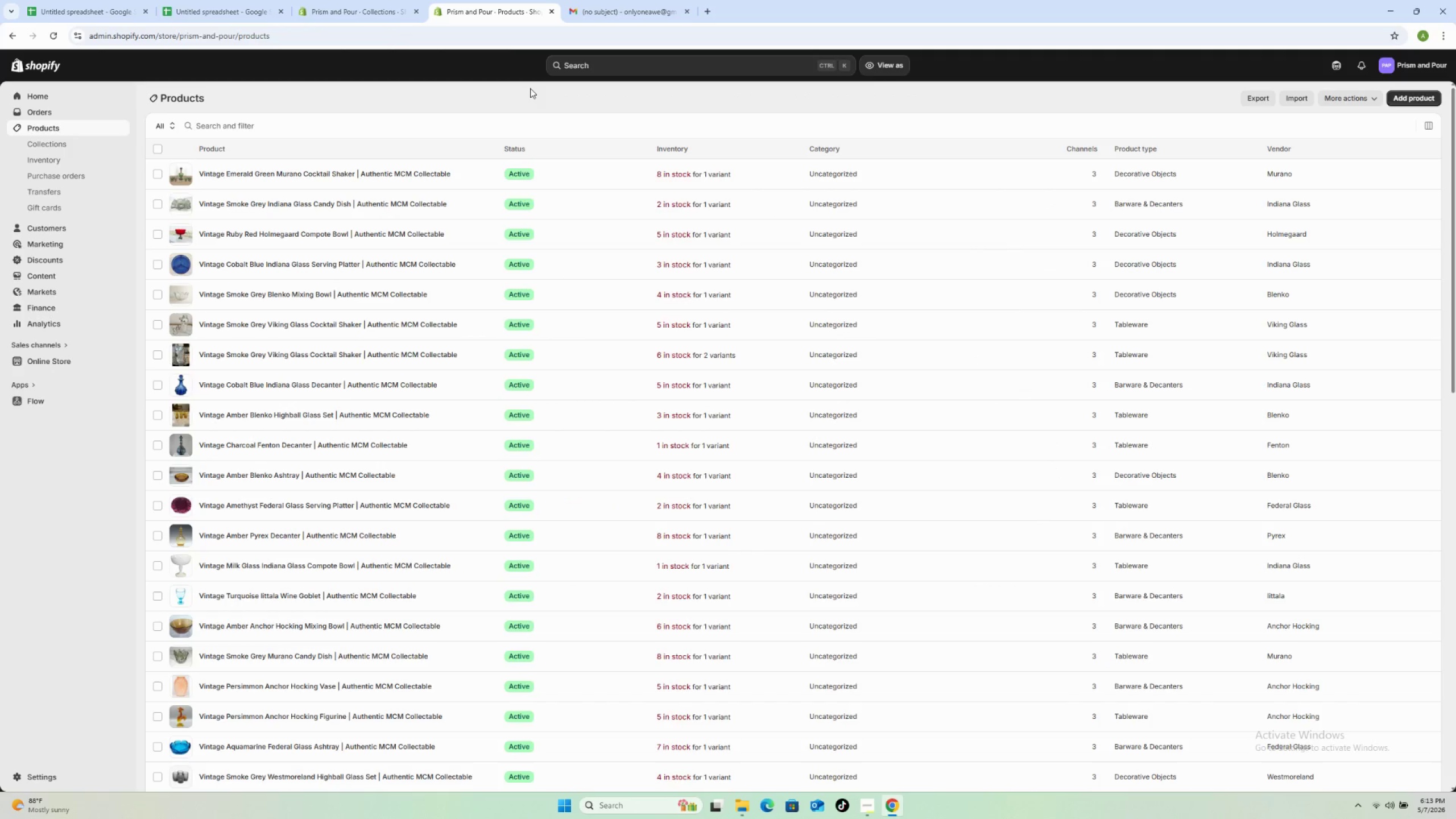 
left_click([577, 67])
 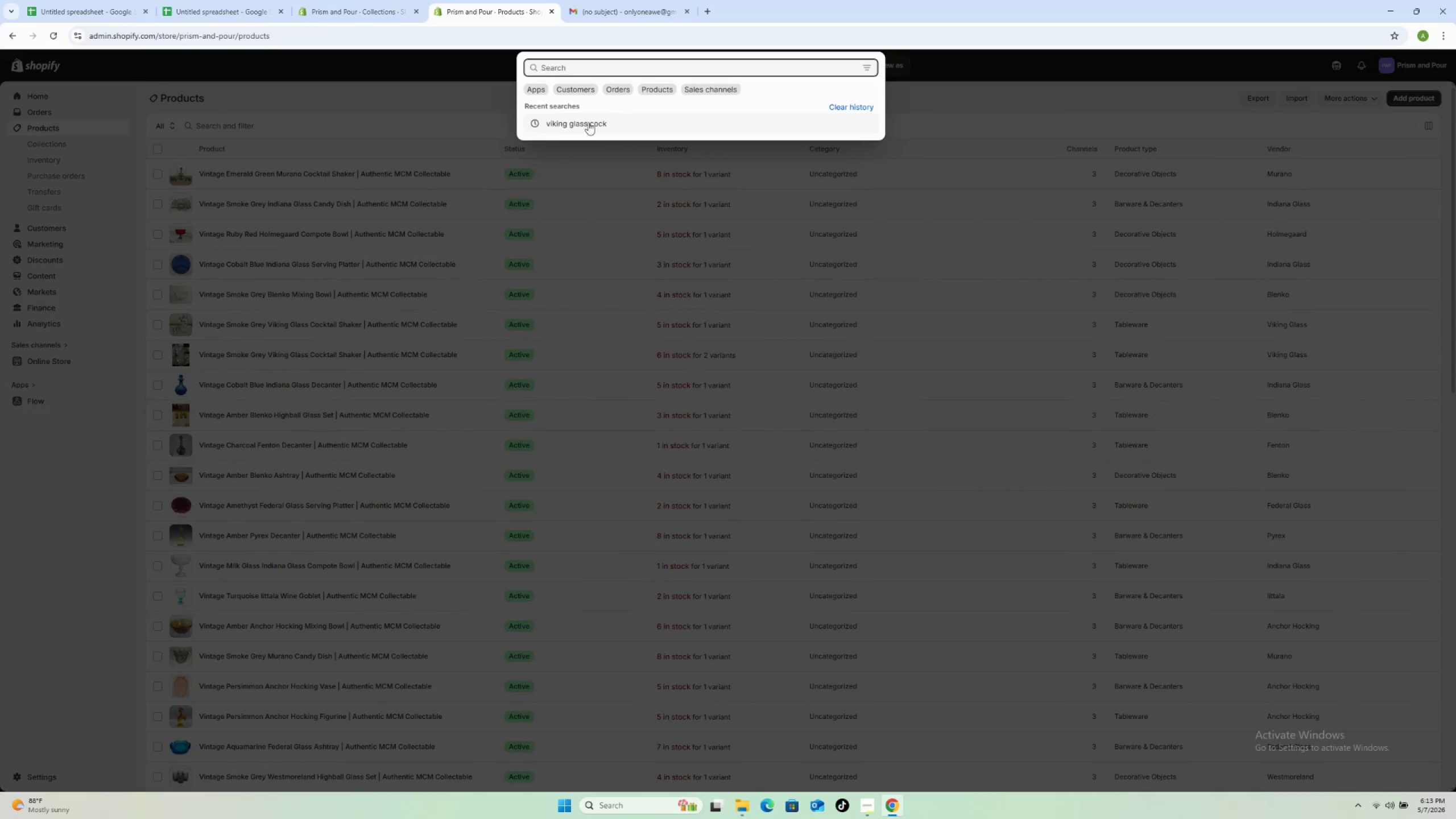 
left_click([588, 125])
 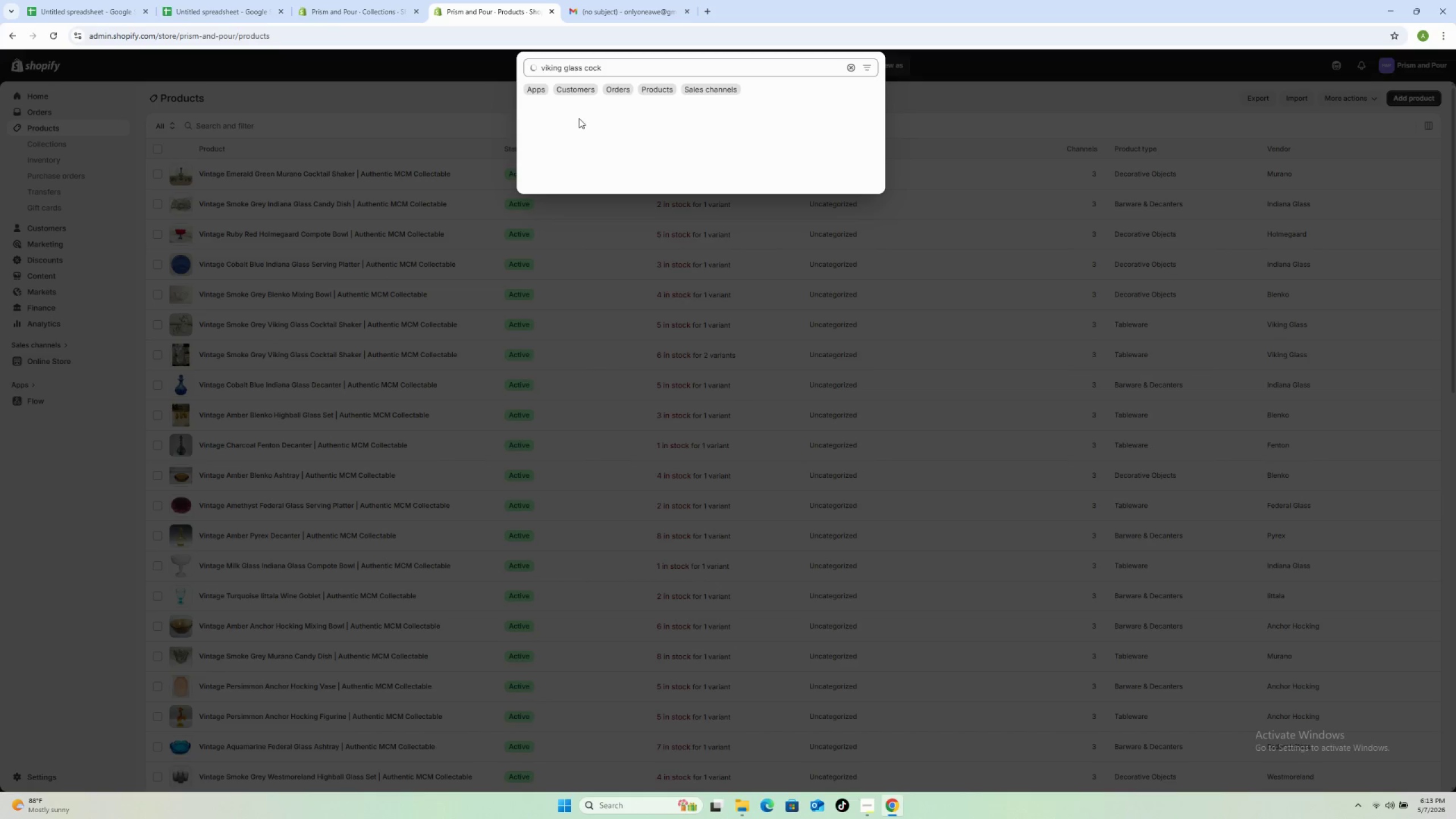 
mouse_move([564, 122])
 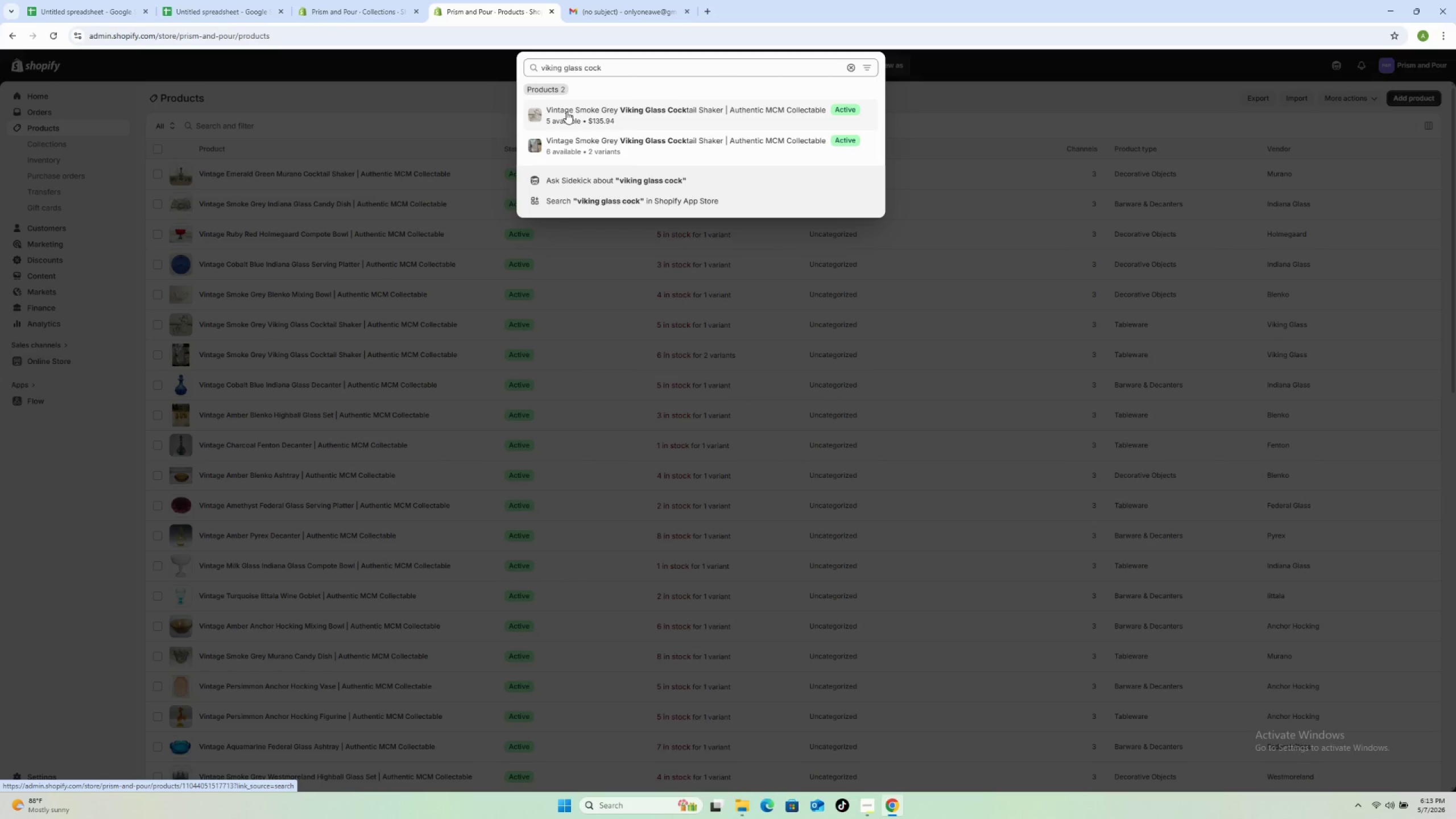 
wait(13.82)
 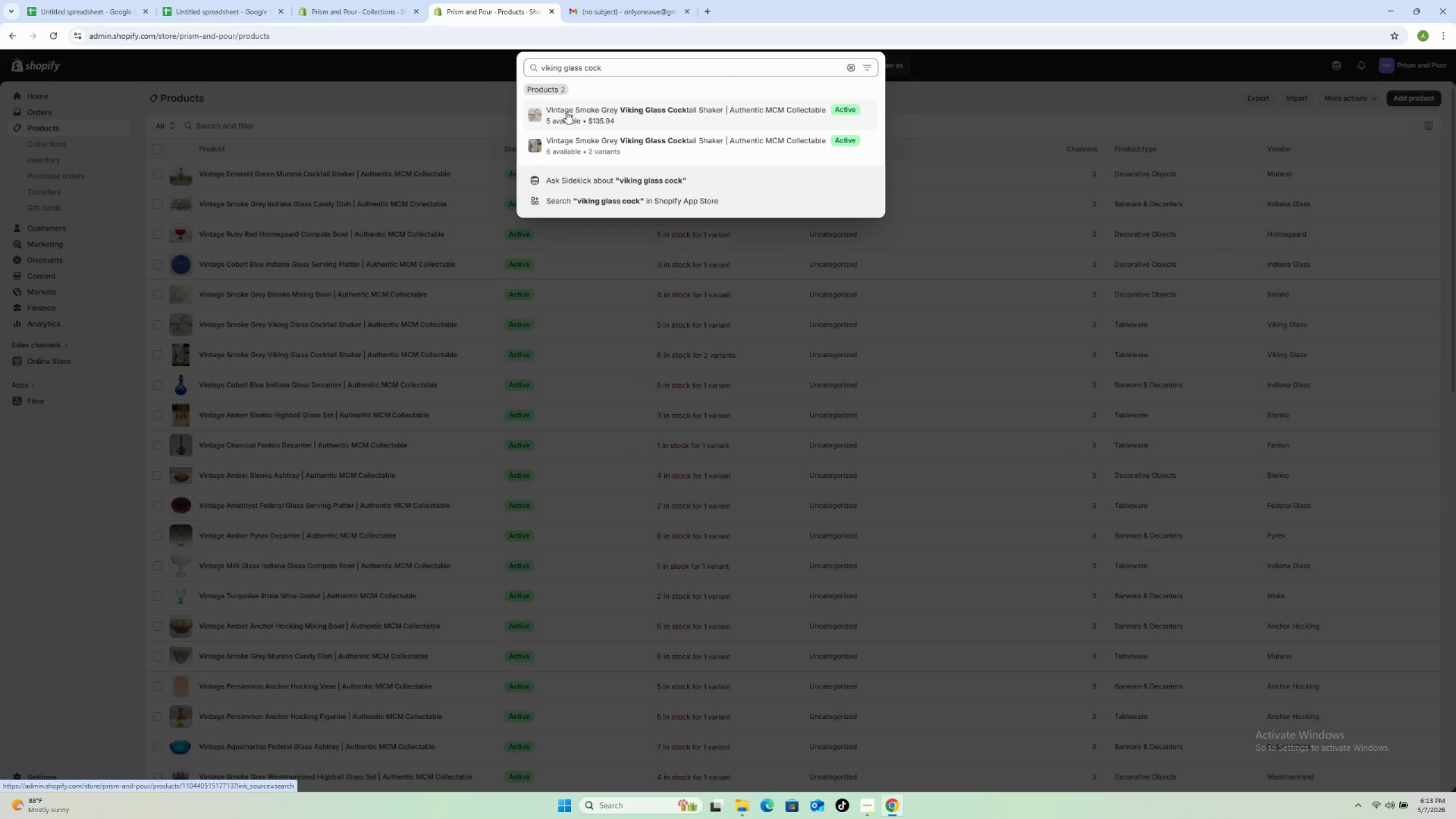 
left_click([641, 119])
 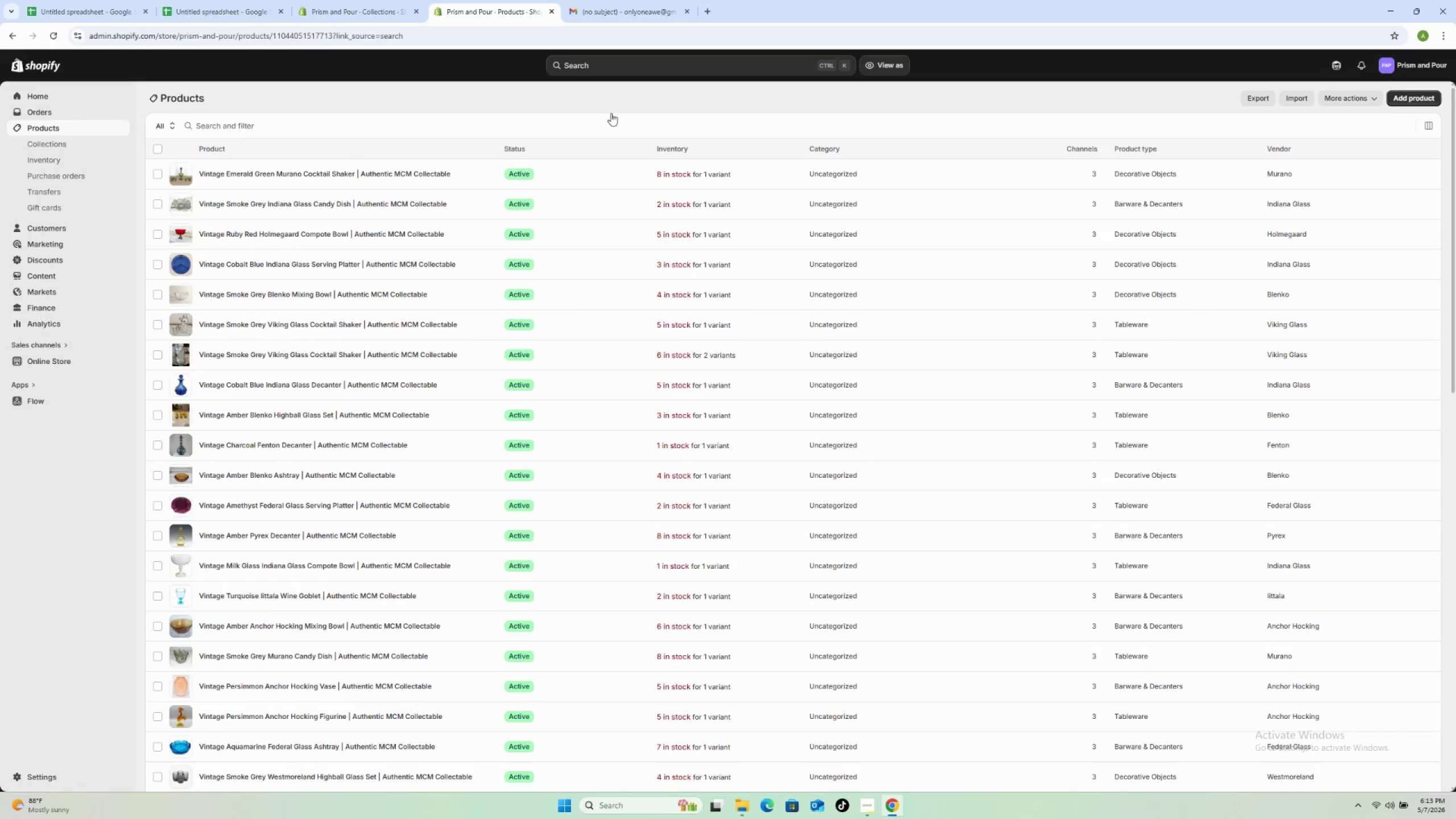 
mouse_move([537, 101])
 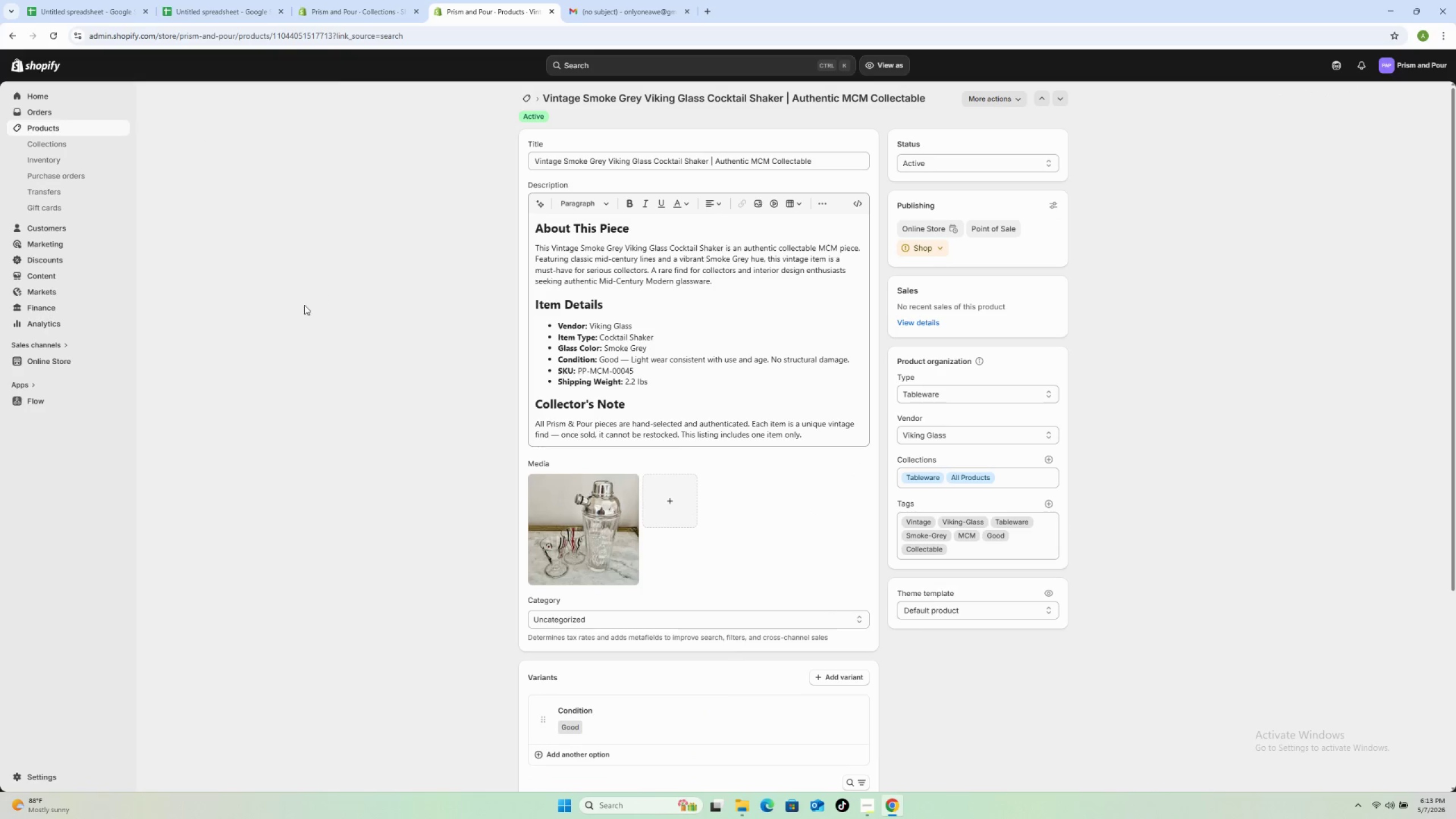 
scroll: coordinate [477, 327], scroll_direction: down, amount: 11.0
 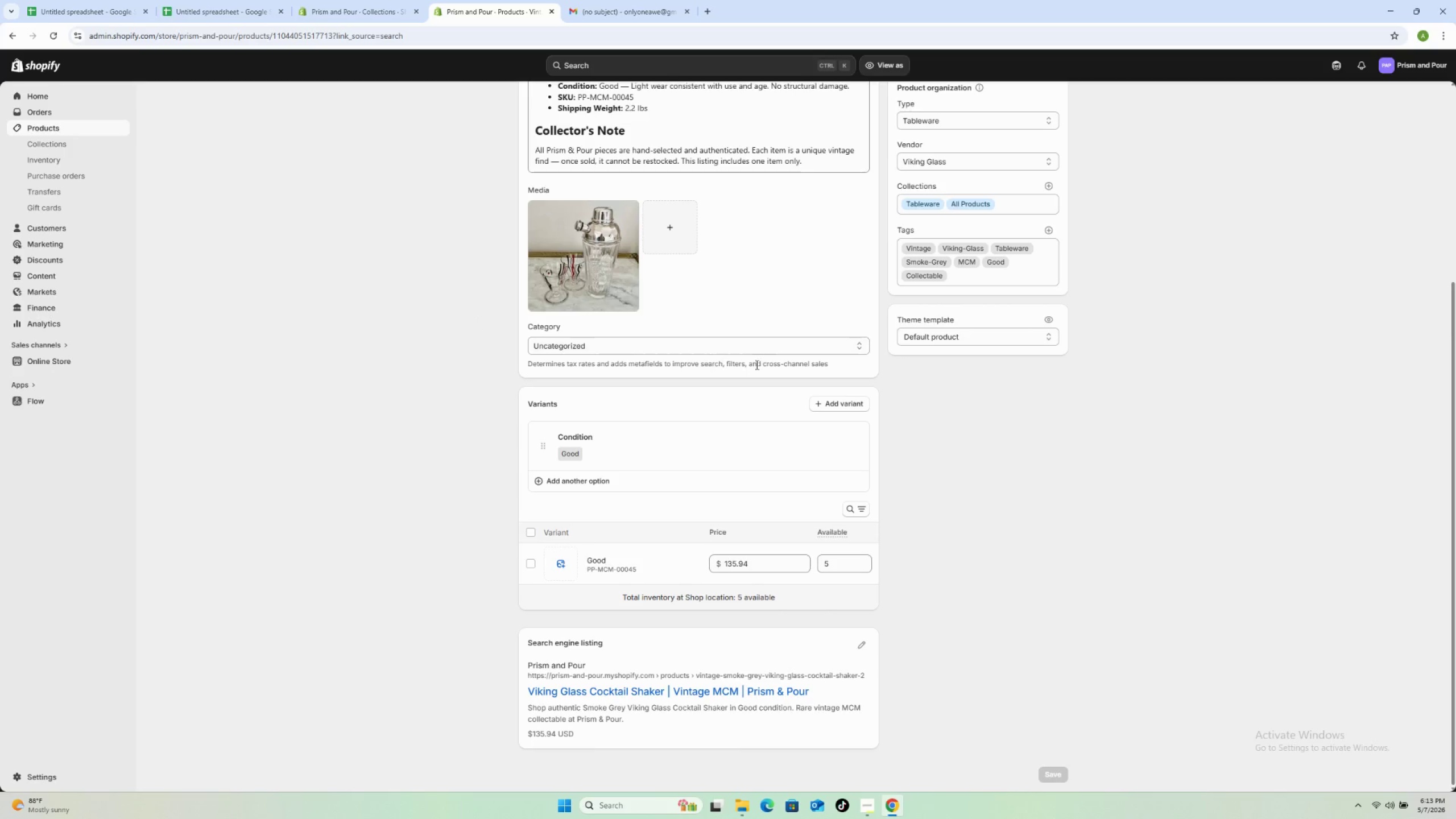 
scroll: coordinate [731, 335], scroll_direction: up, amount: 14.0
 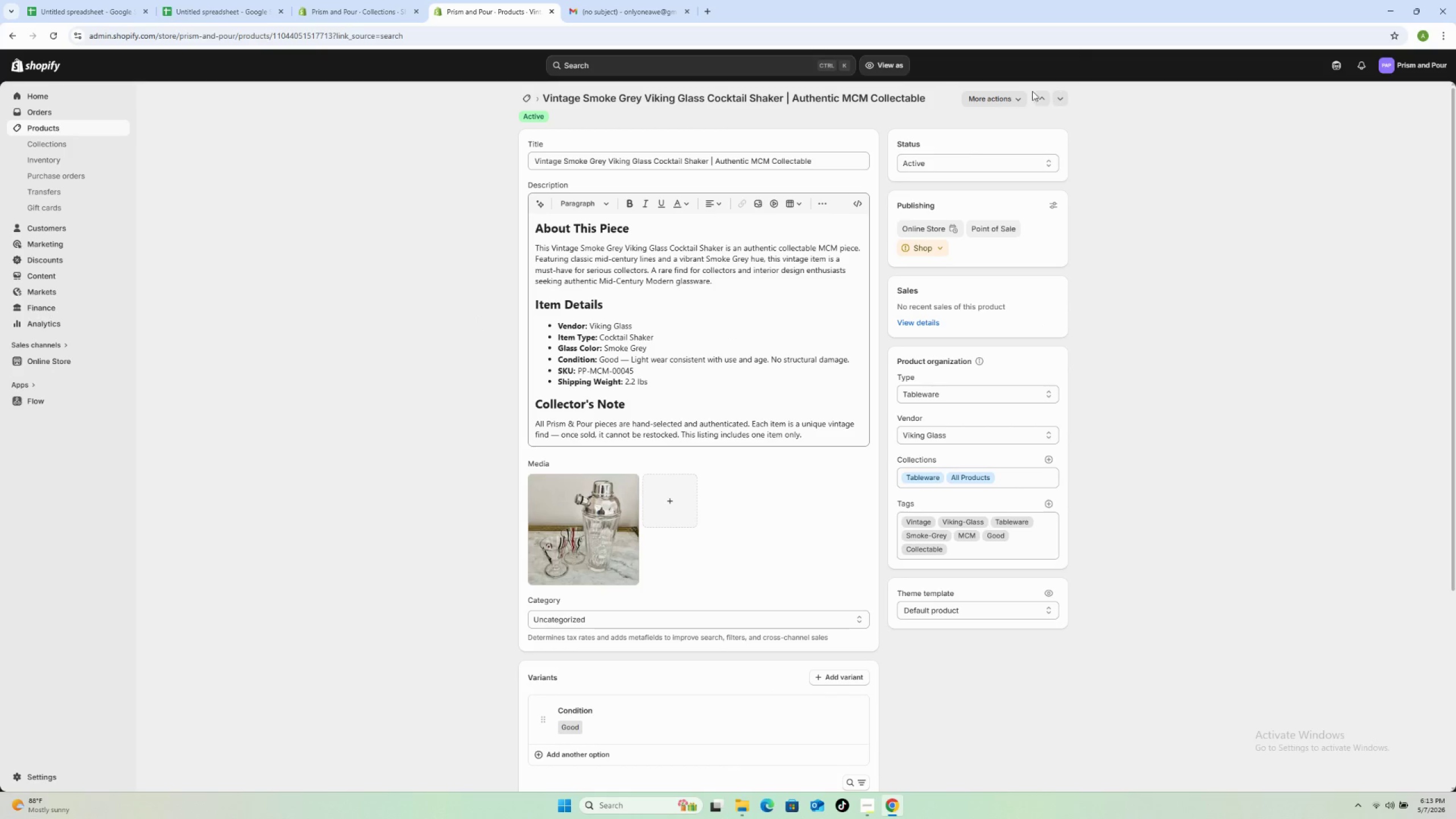 
left_click([992, 92])
 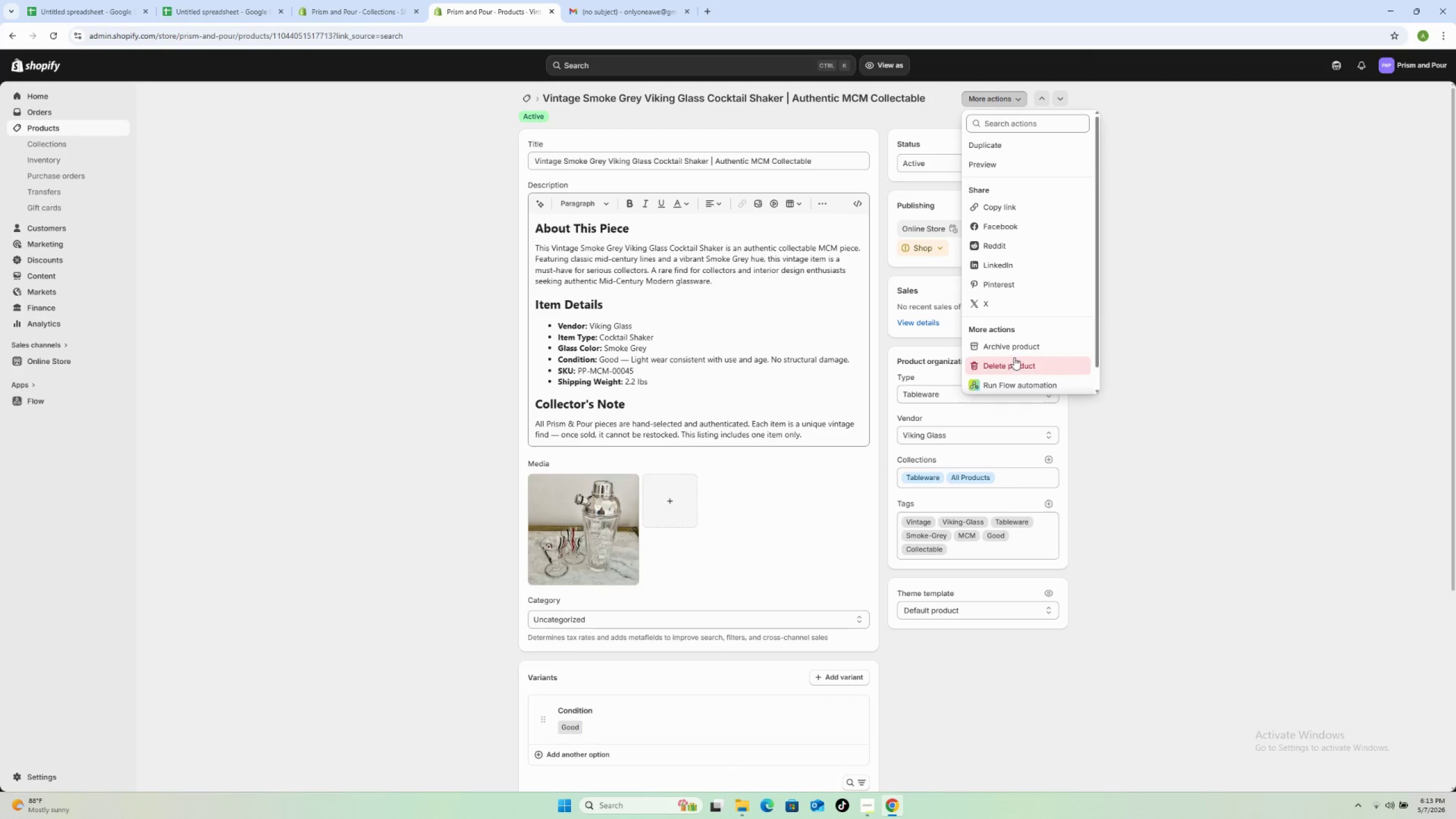 
left_click([1015, 357])
 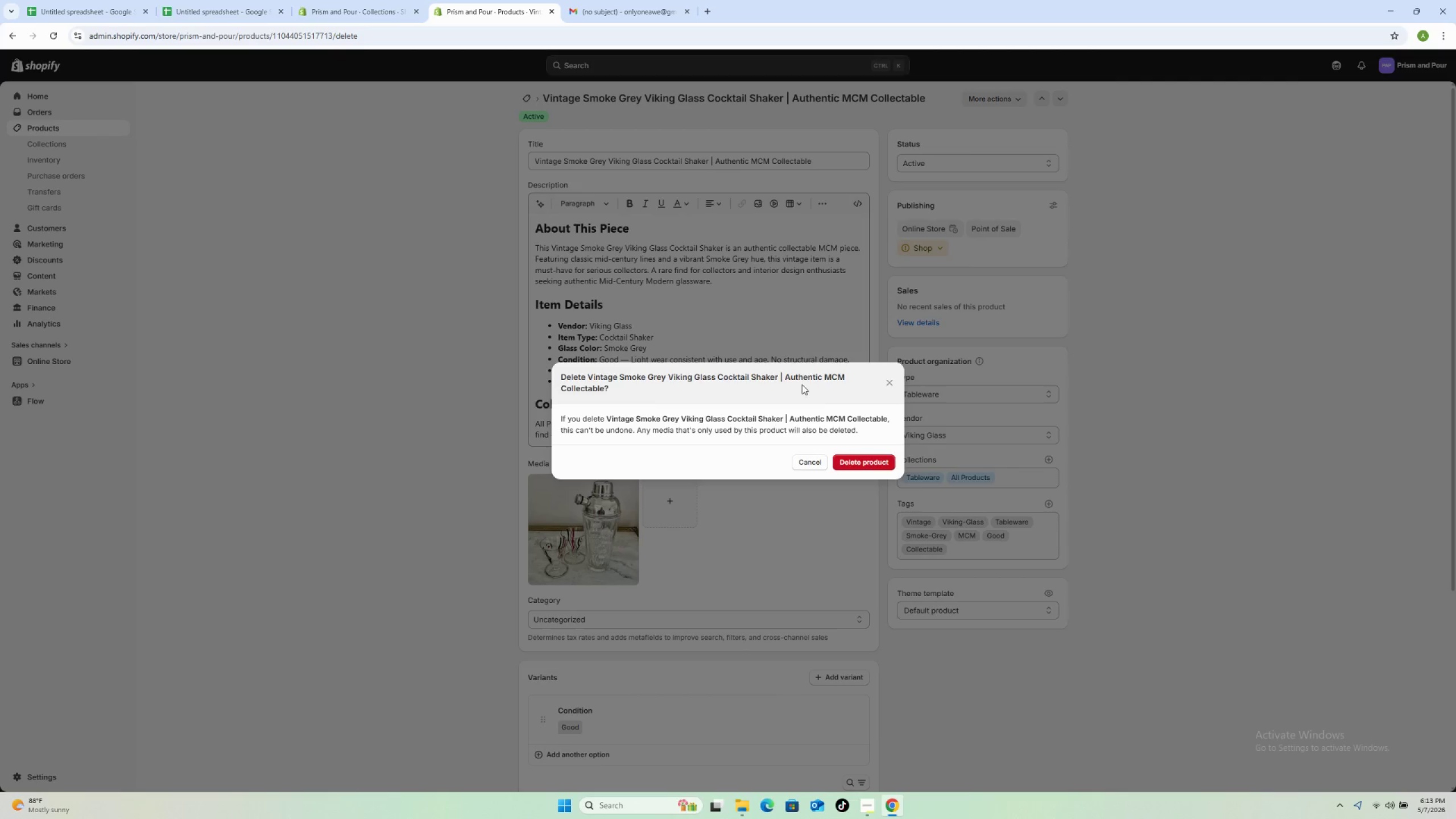 
left_click([853, 457])
 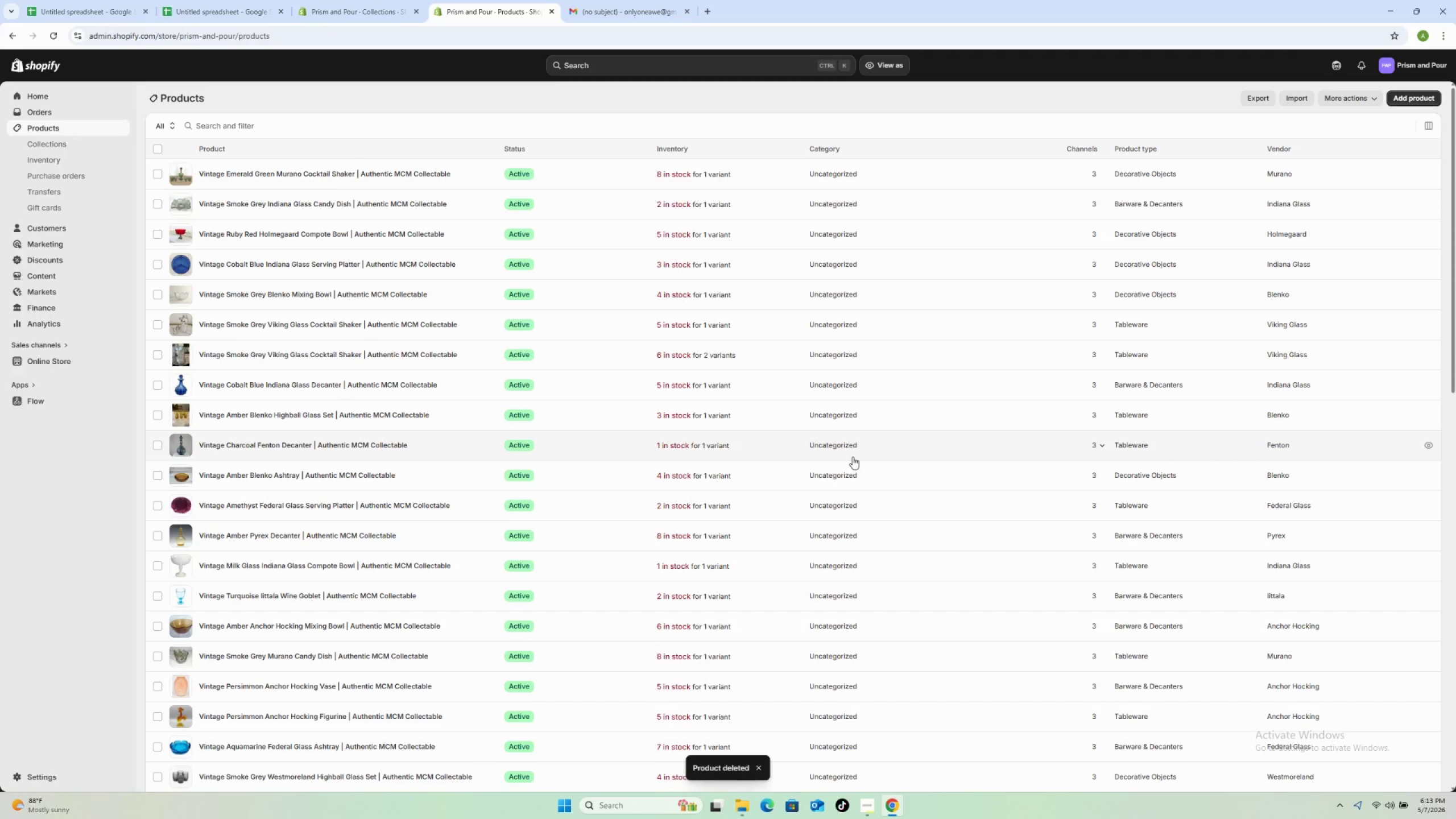 
wait(5.84)
 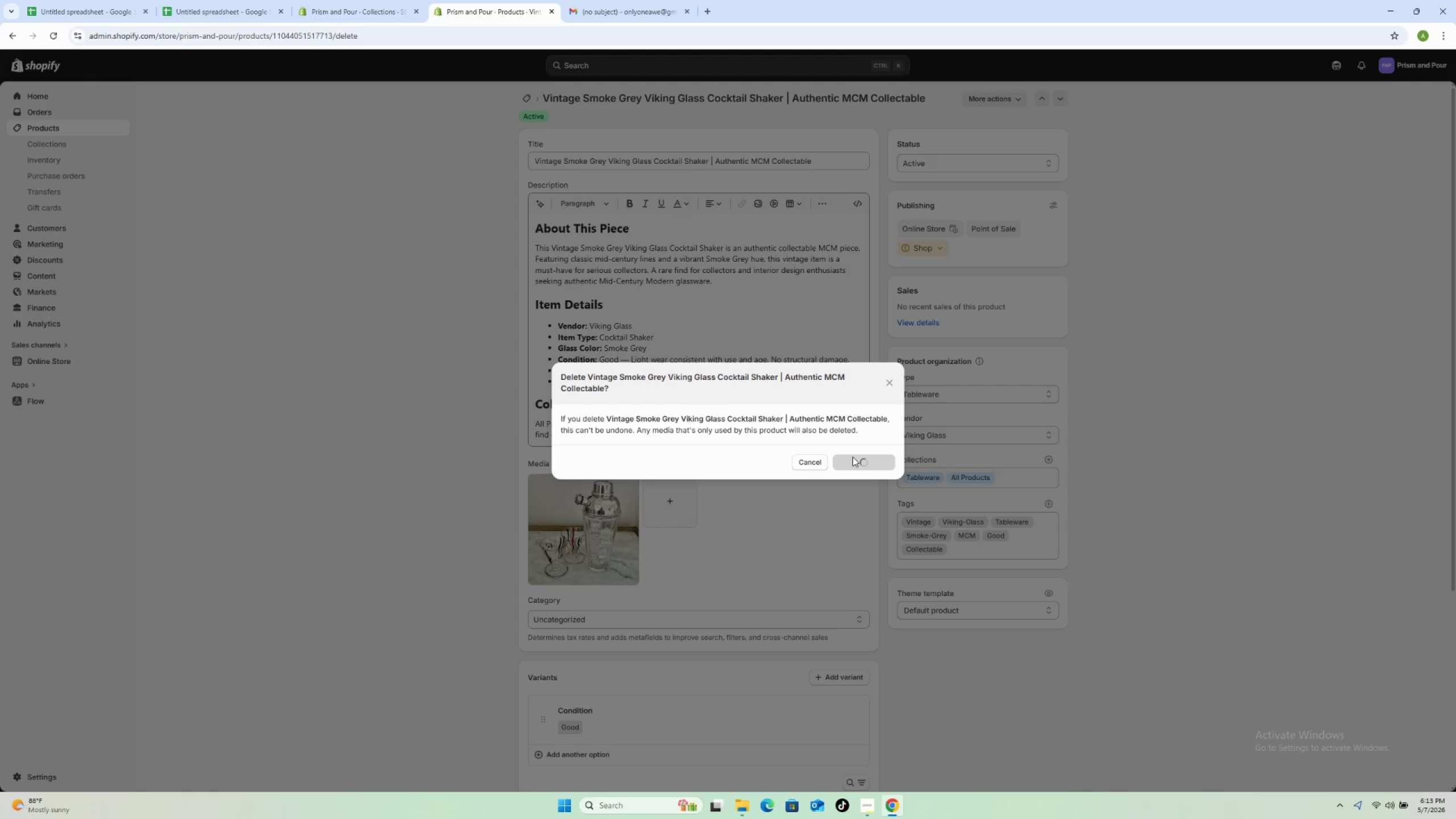 
scroll: coordinate [593, 440], scroll_direction: down, amount: 24.0
 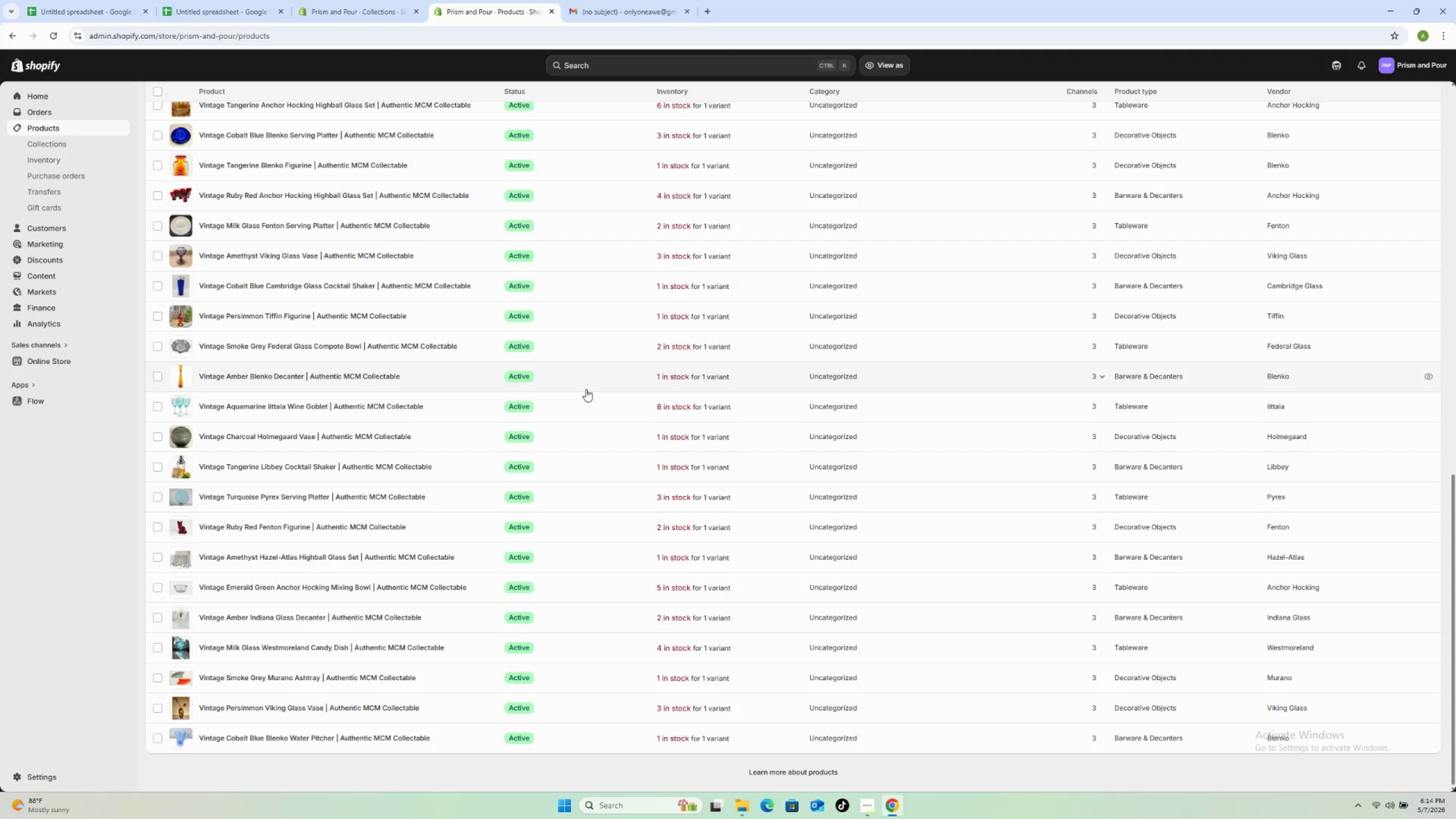 
wait(23.44)
 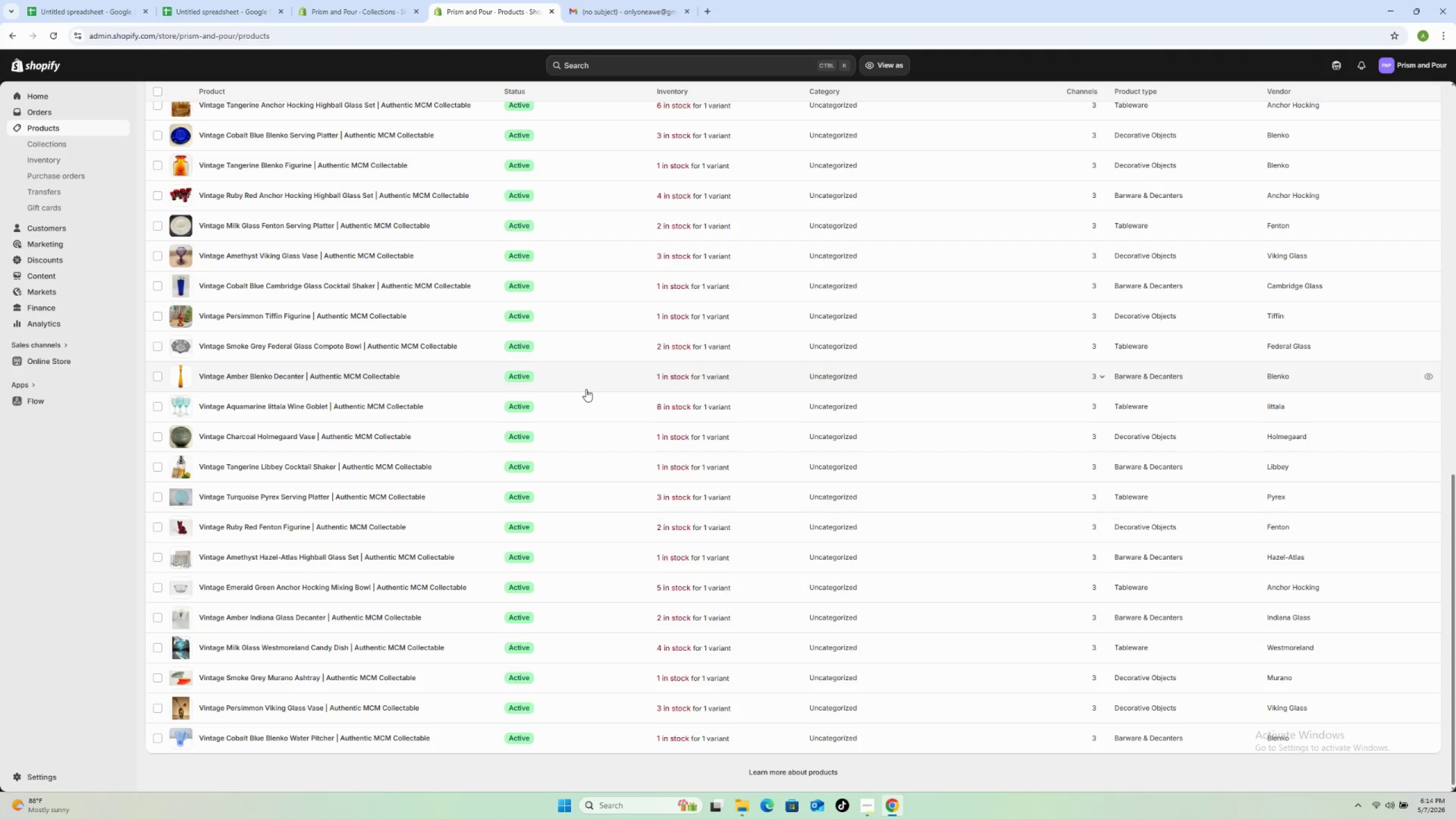 
scroll: coordinate [500, 361], scroll_direction: up, amount: 20.0
 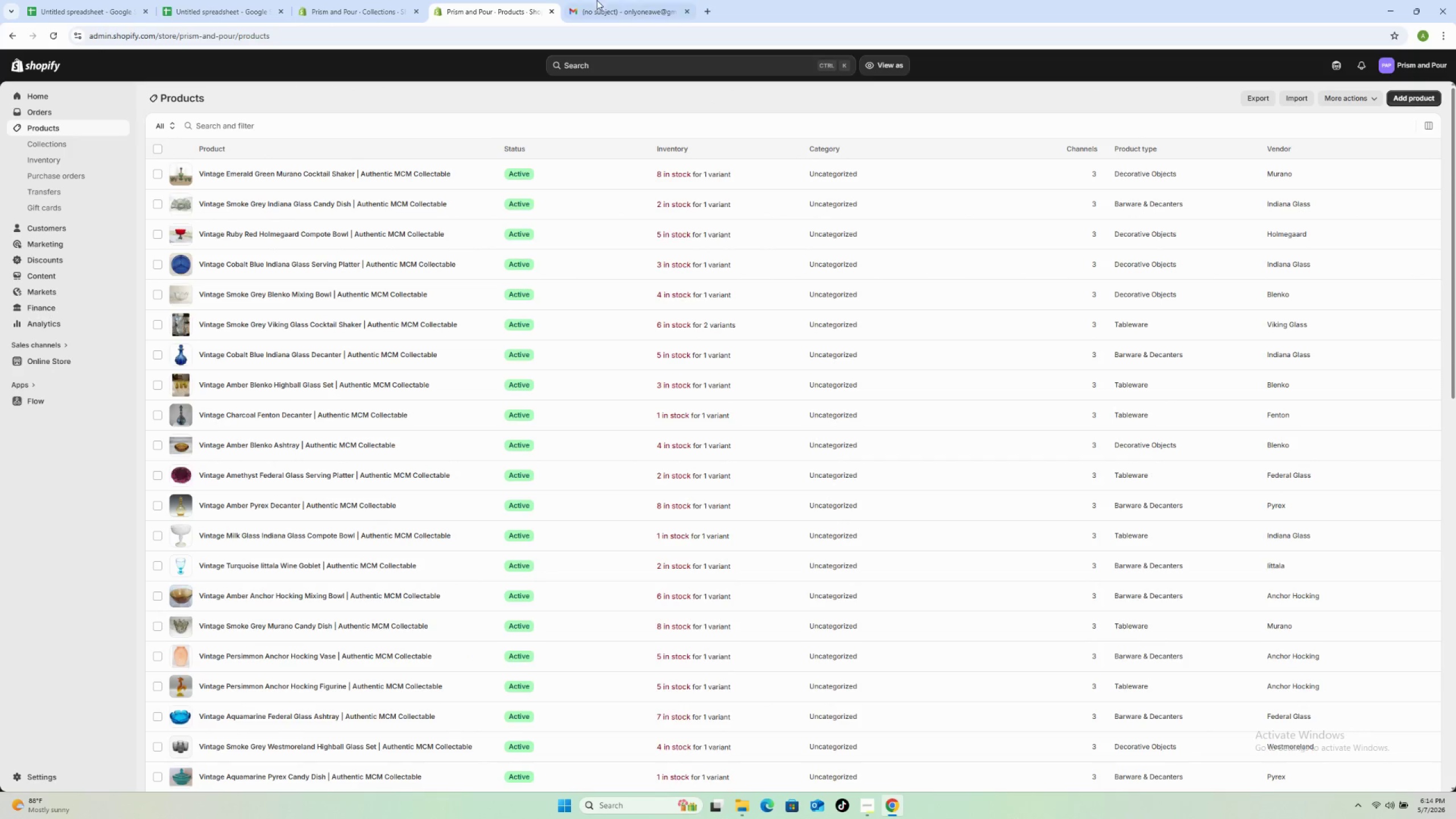 
left_click([606, 5])
 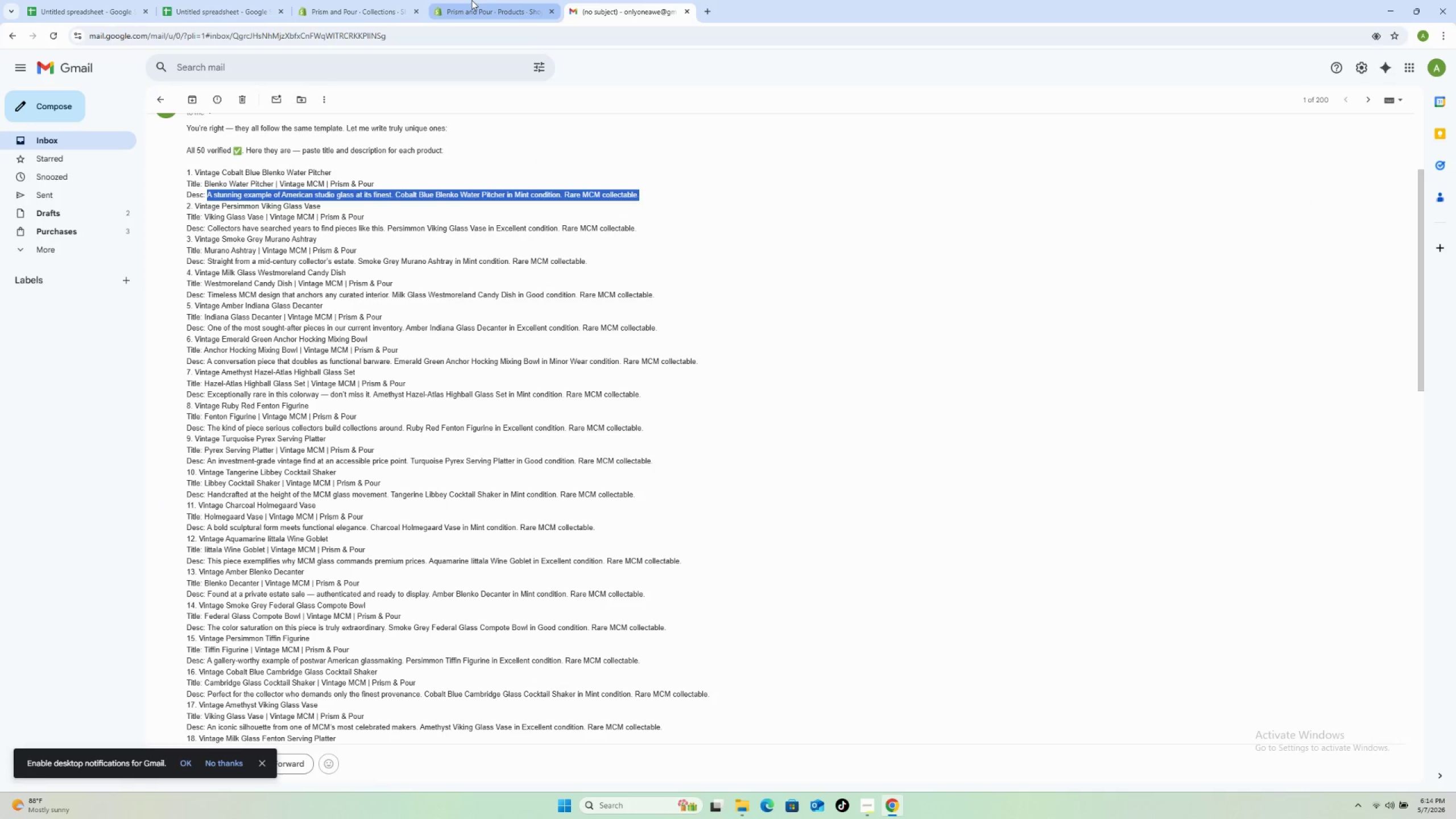 
left_click([470, 0])
 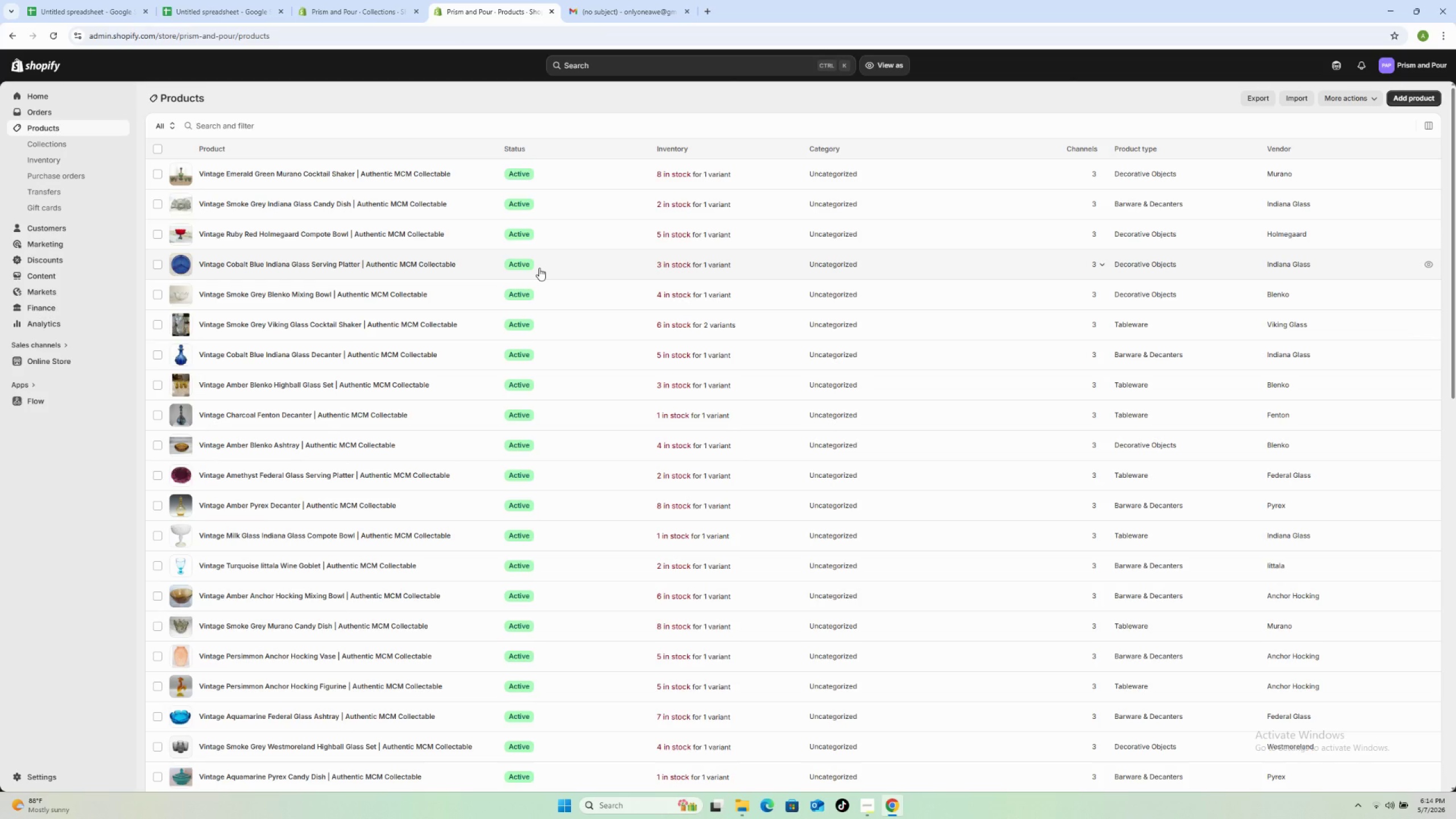 
wait(5.09)
 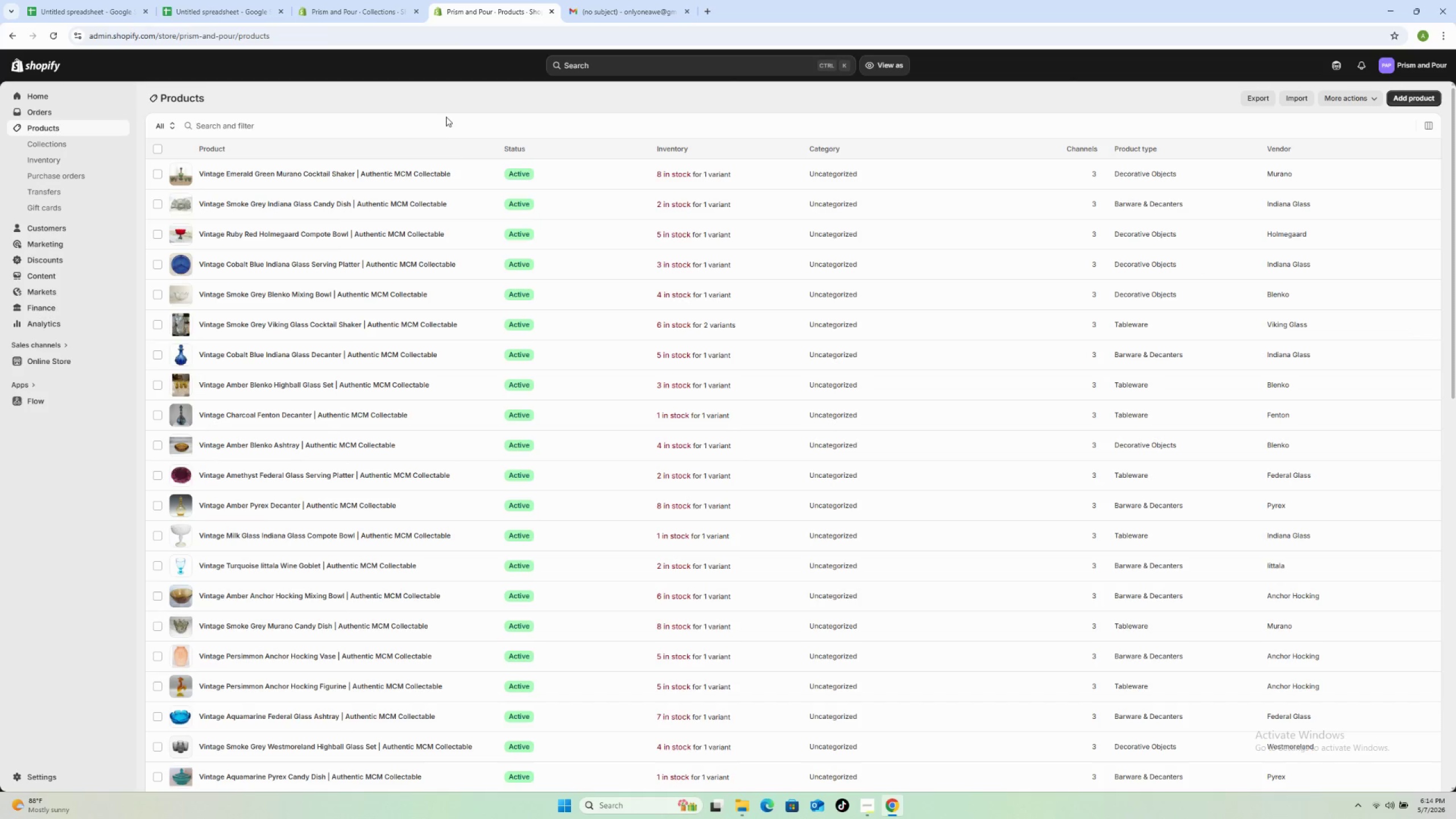 
scroll: coordinate [542, 319], scroll_direction: down, amount: 27.0
 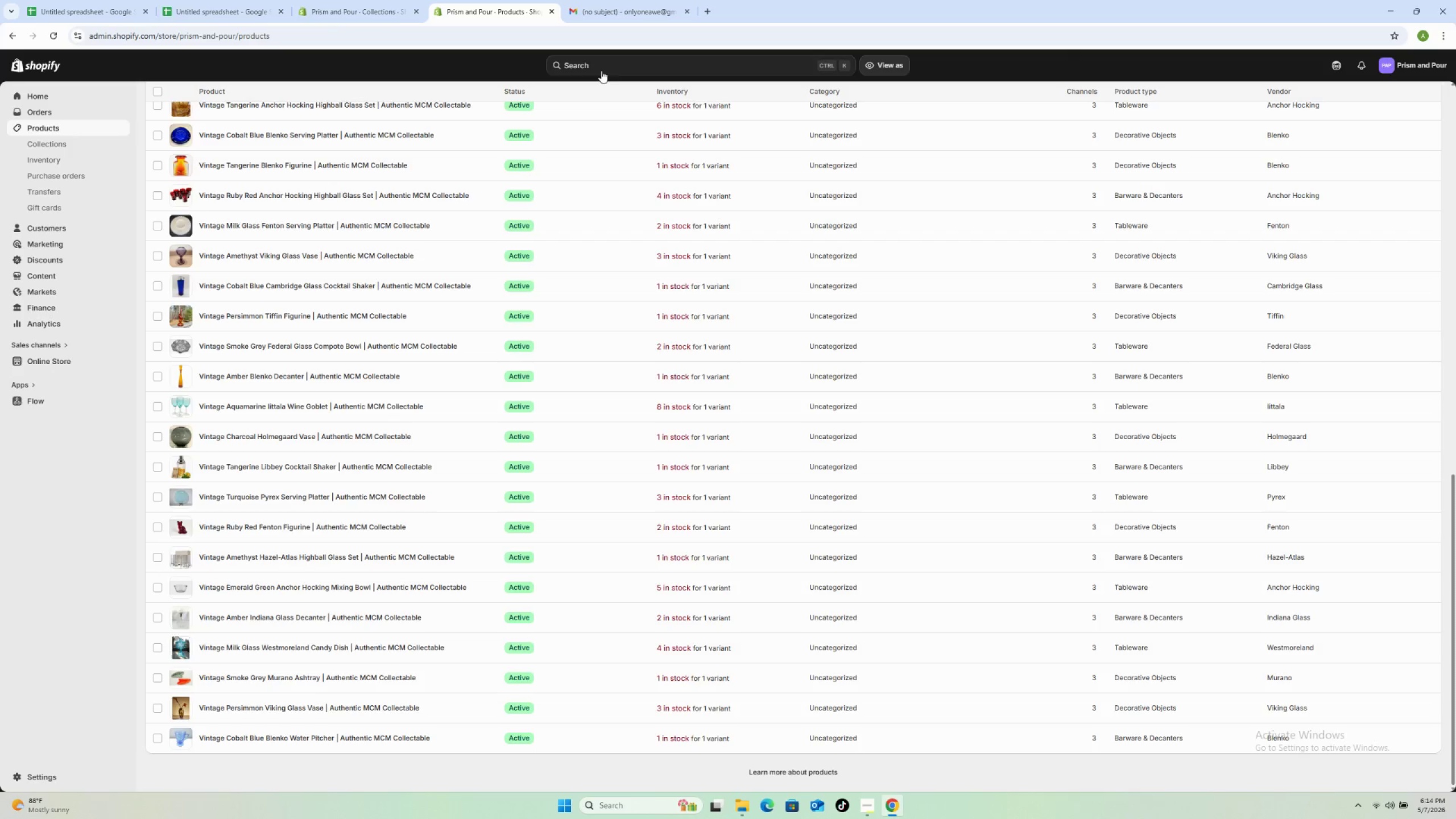 
left_click([600, 64])
 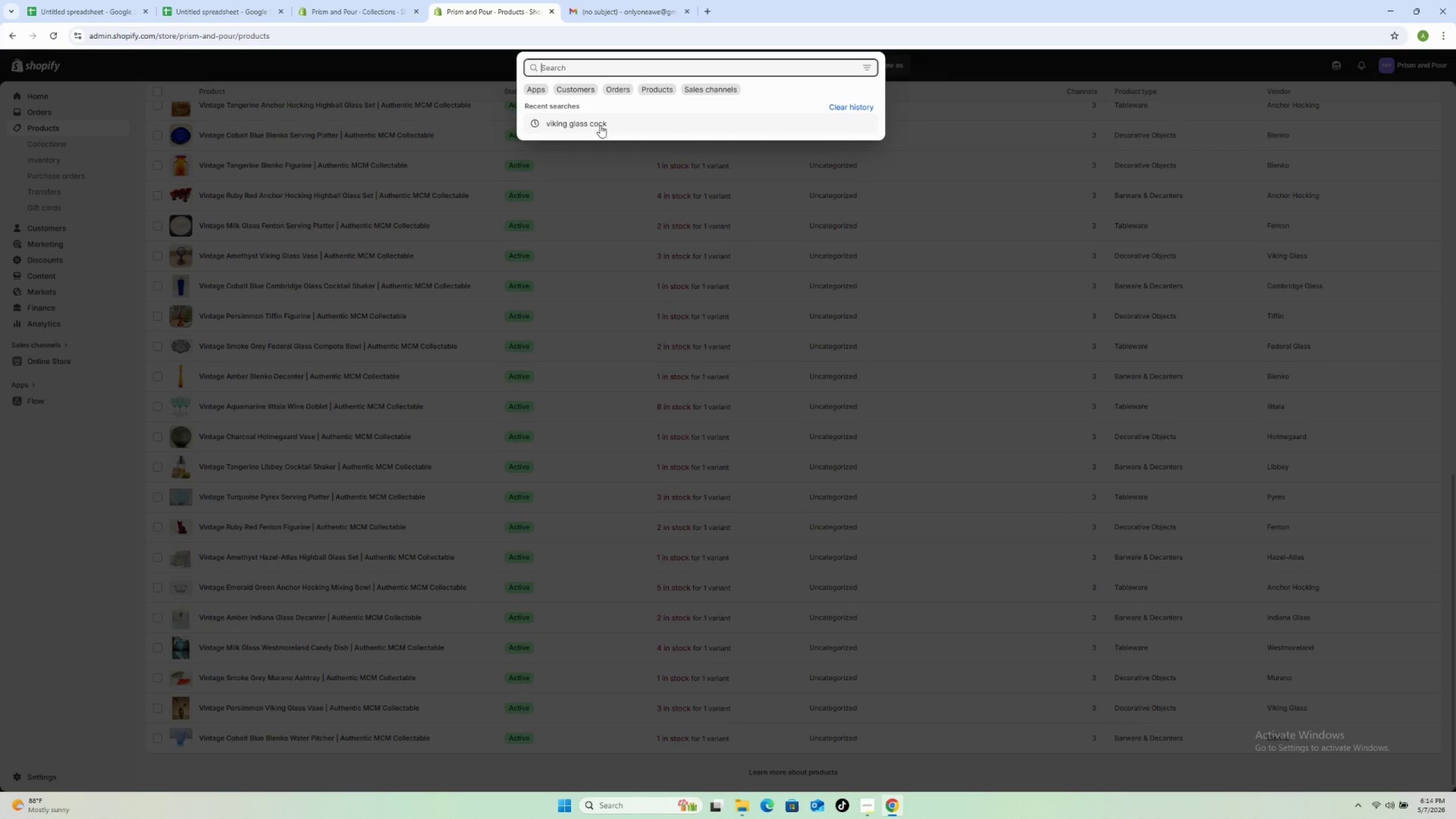 
left_click([599, 123])
 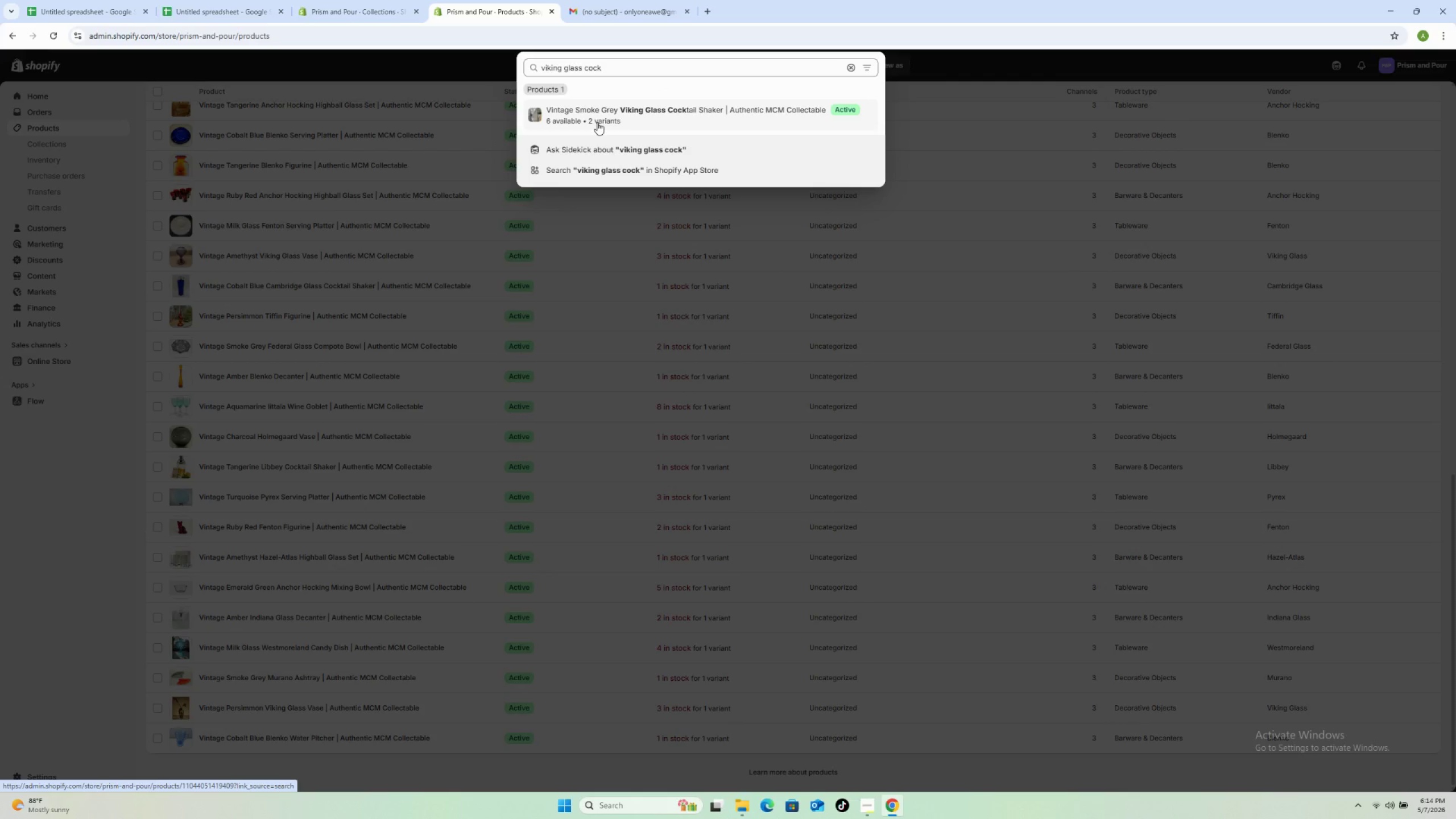 
left_click([682, 115])
 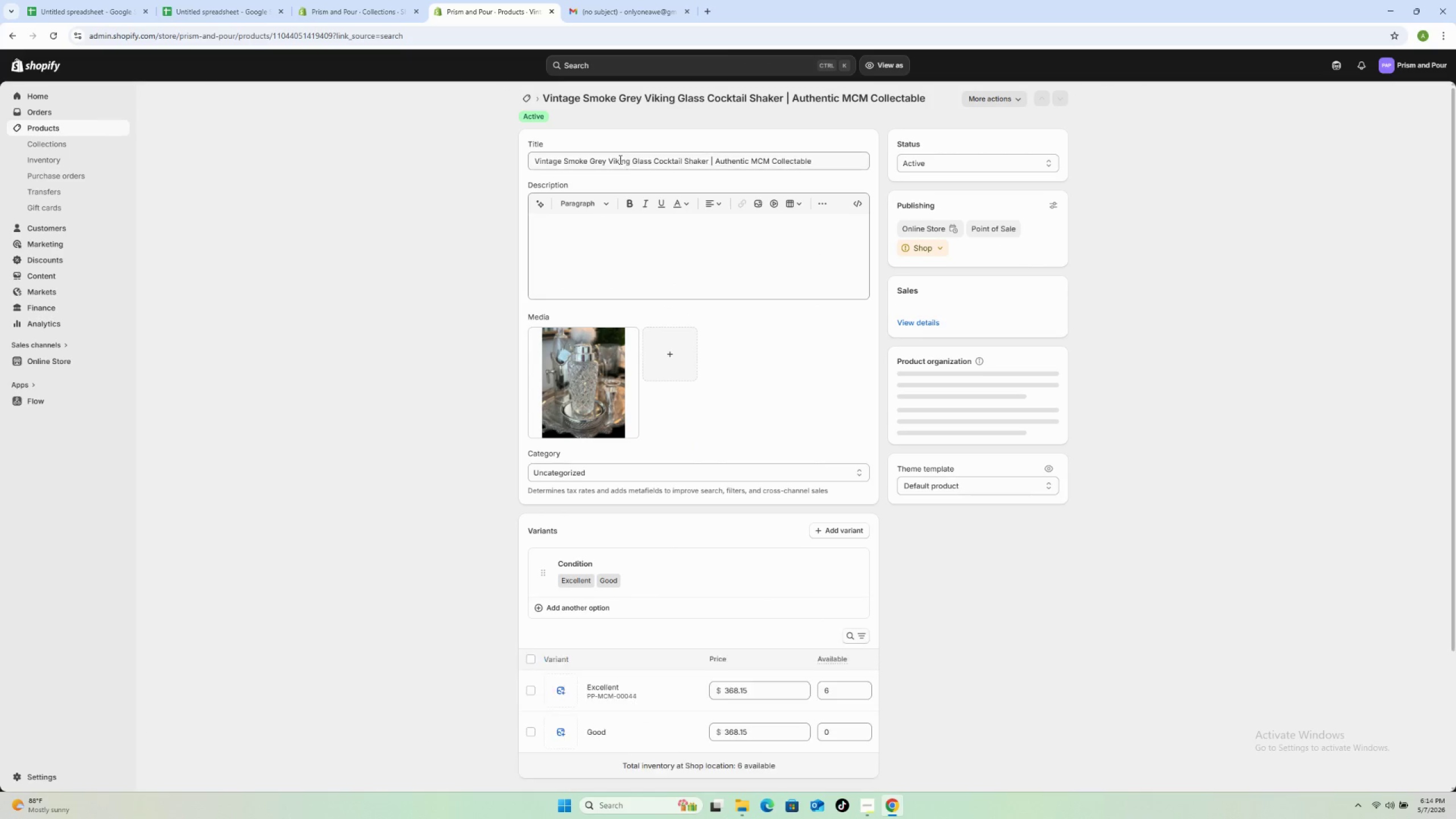 
scroll: coordinate [645, 303], scroll_direction: down, amount: 8.0
 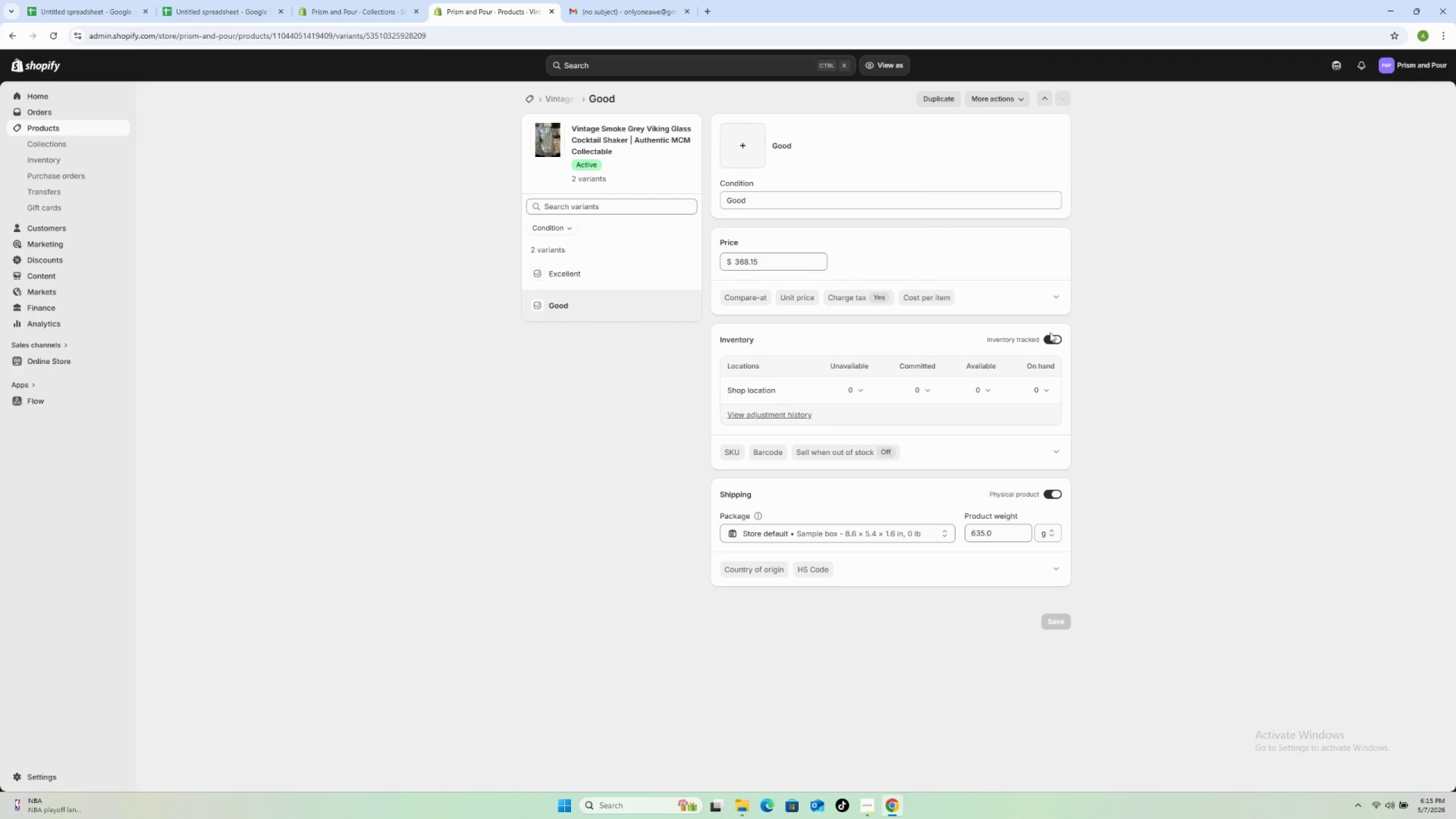 
wait(51.27)
 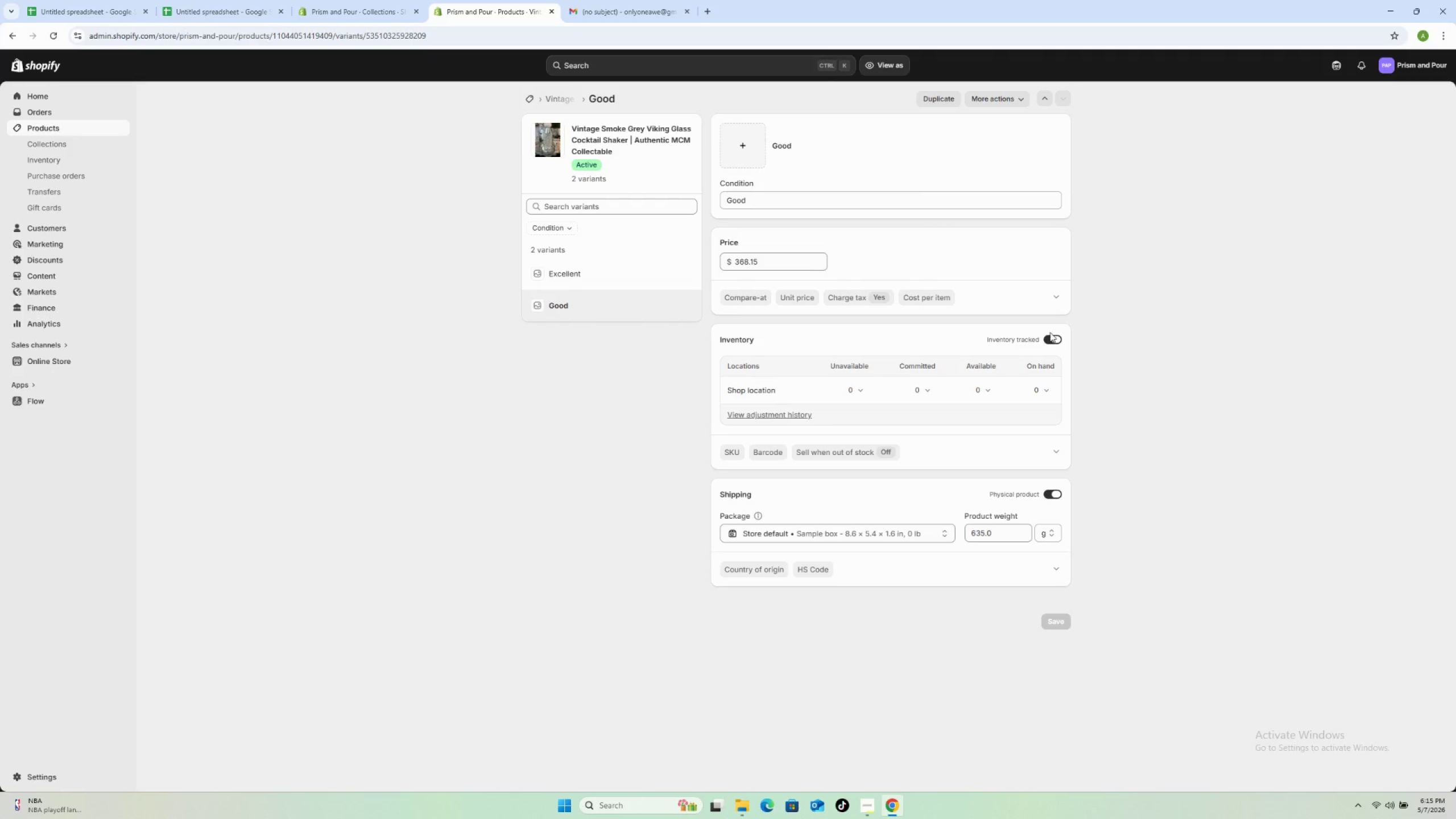 
left_click([736, 453])
 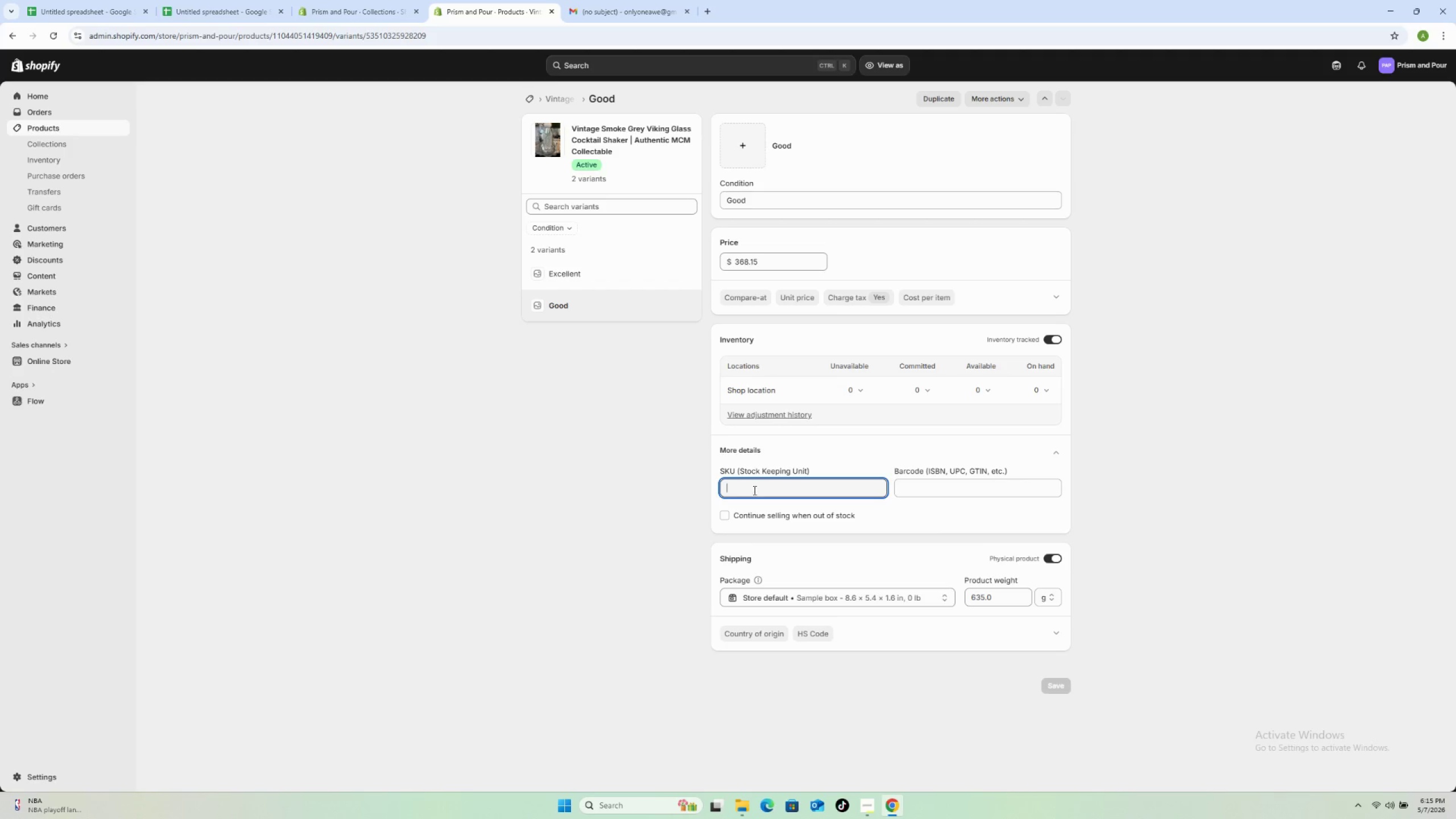 
left_click([754, 491])
 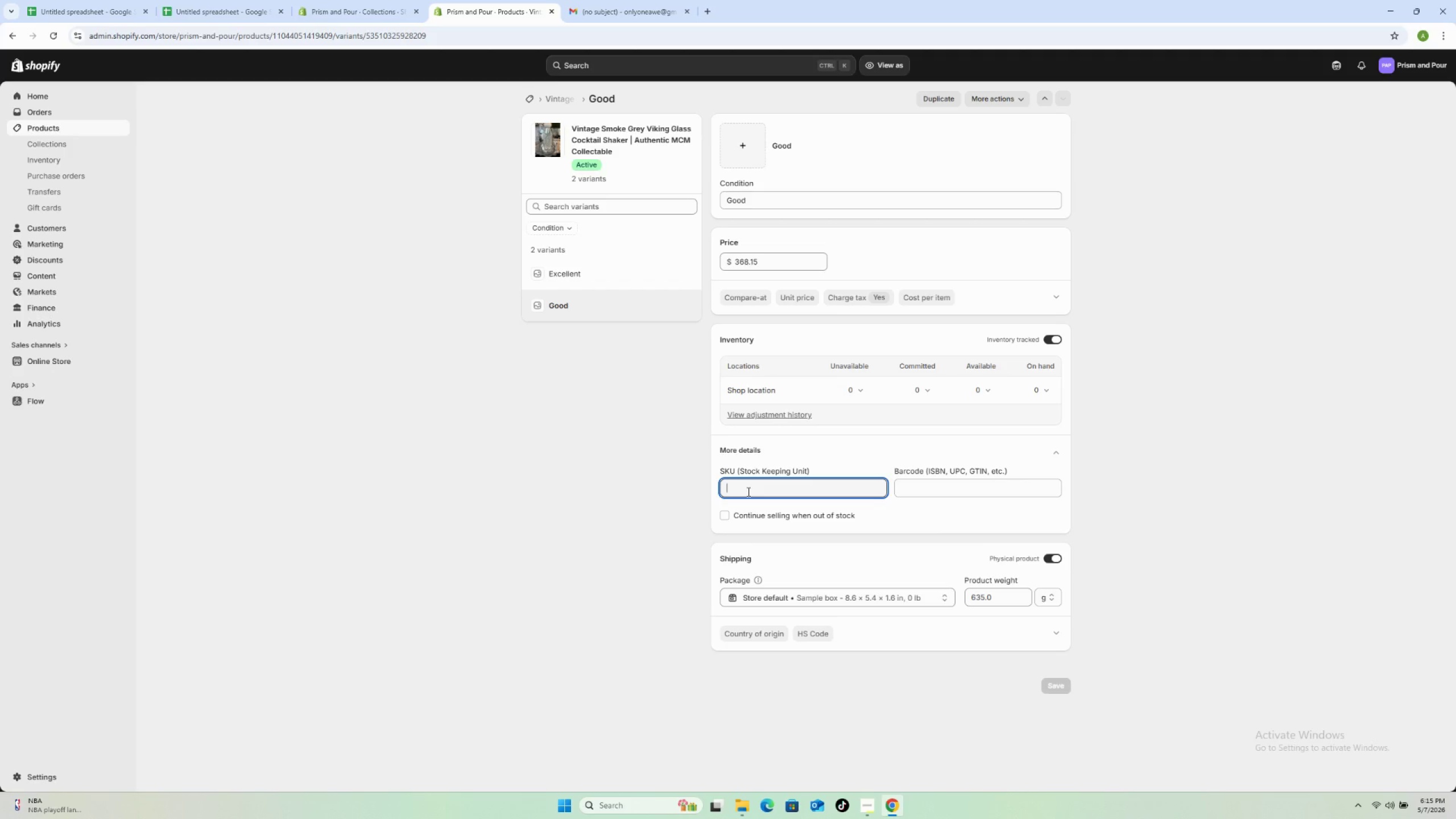 
type(PP-MCM-00045)
 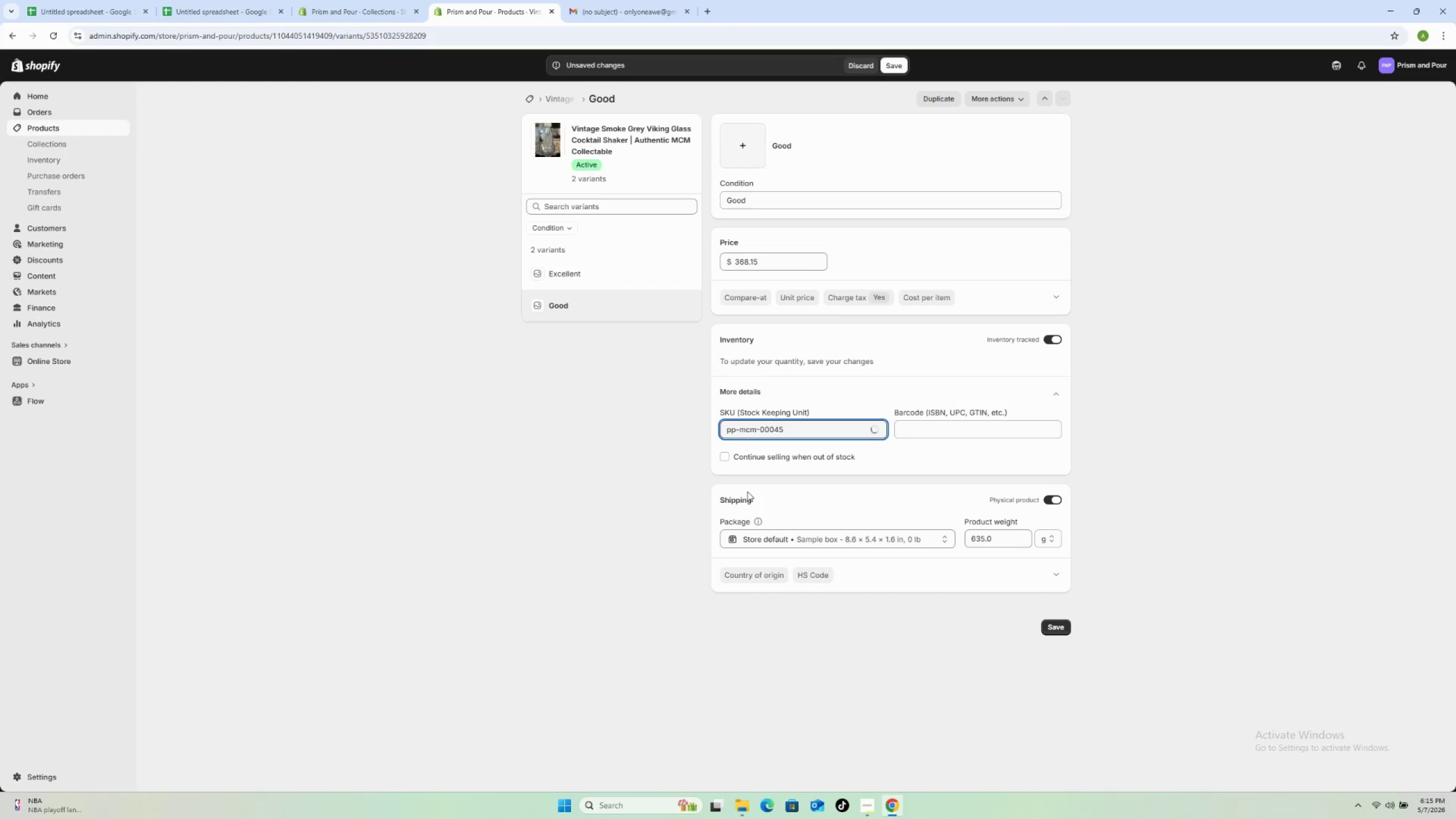 
wait(10.12)
 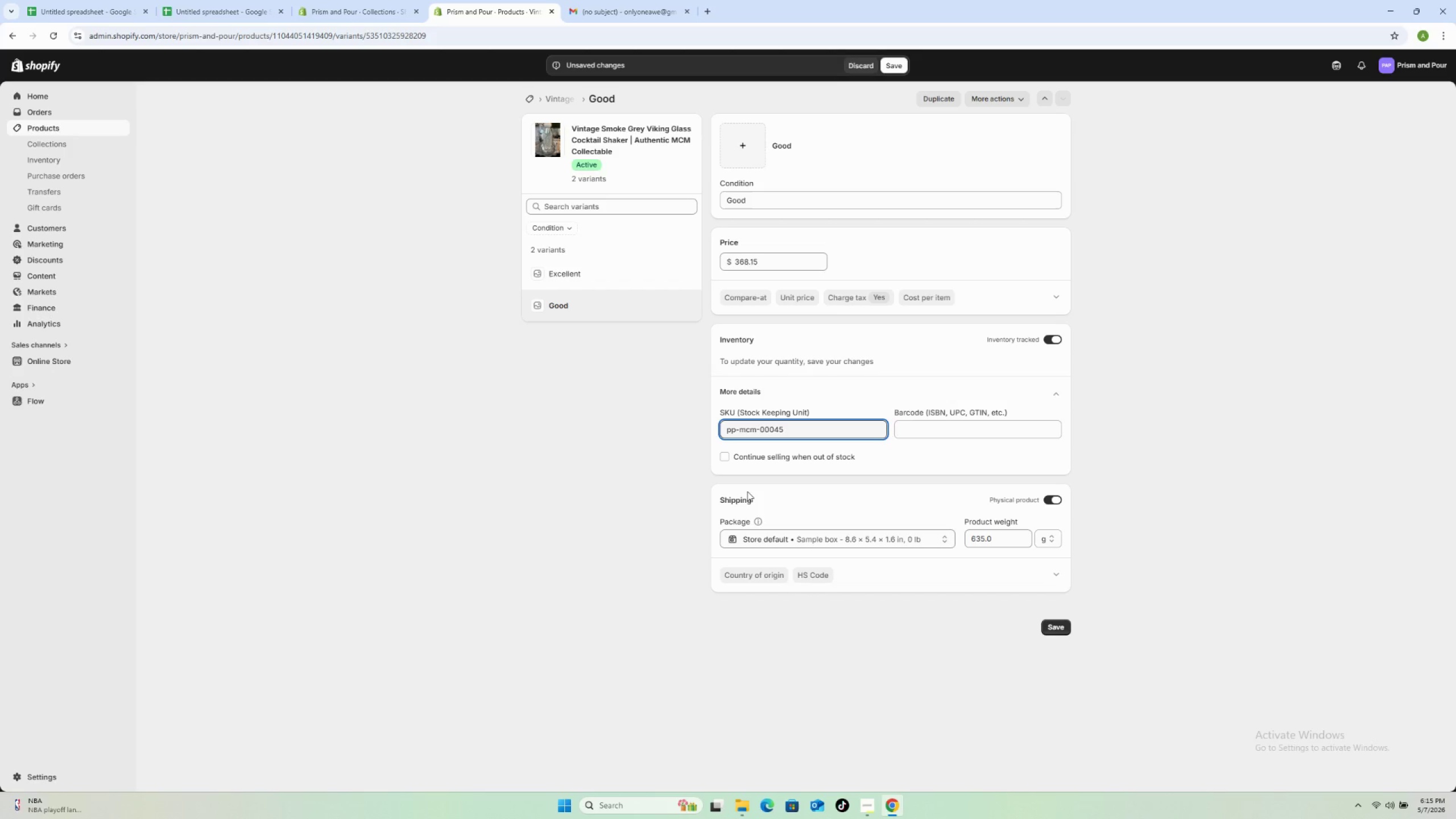 
left_click([1062, 619])
 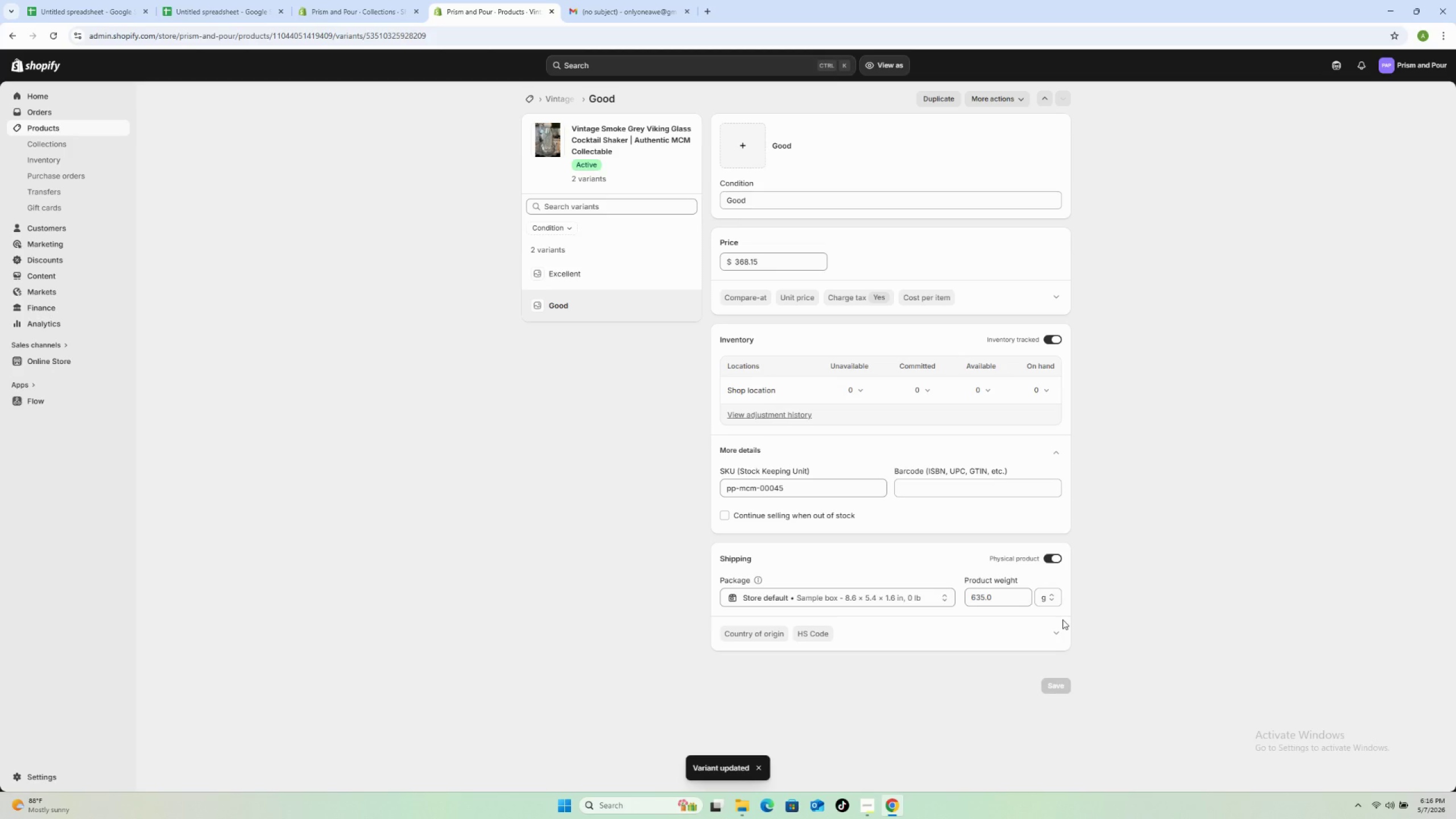 
wait(7.05)
 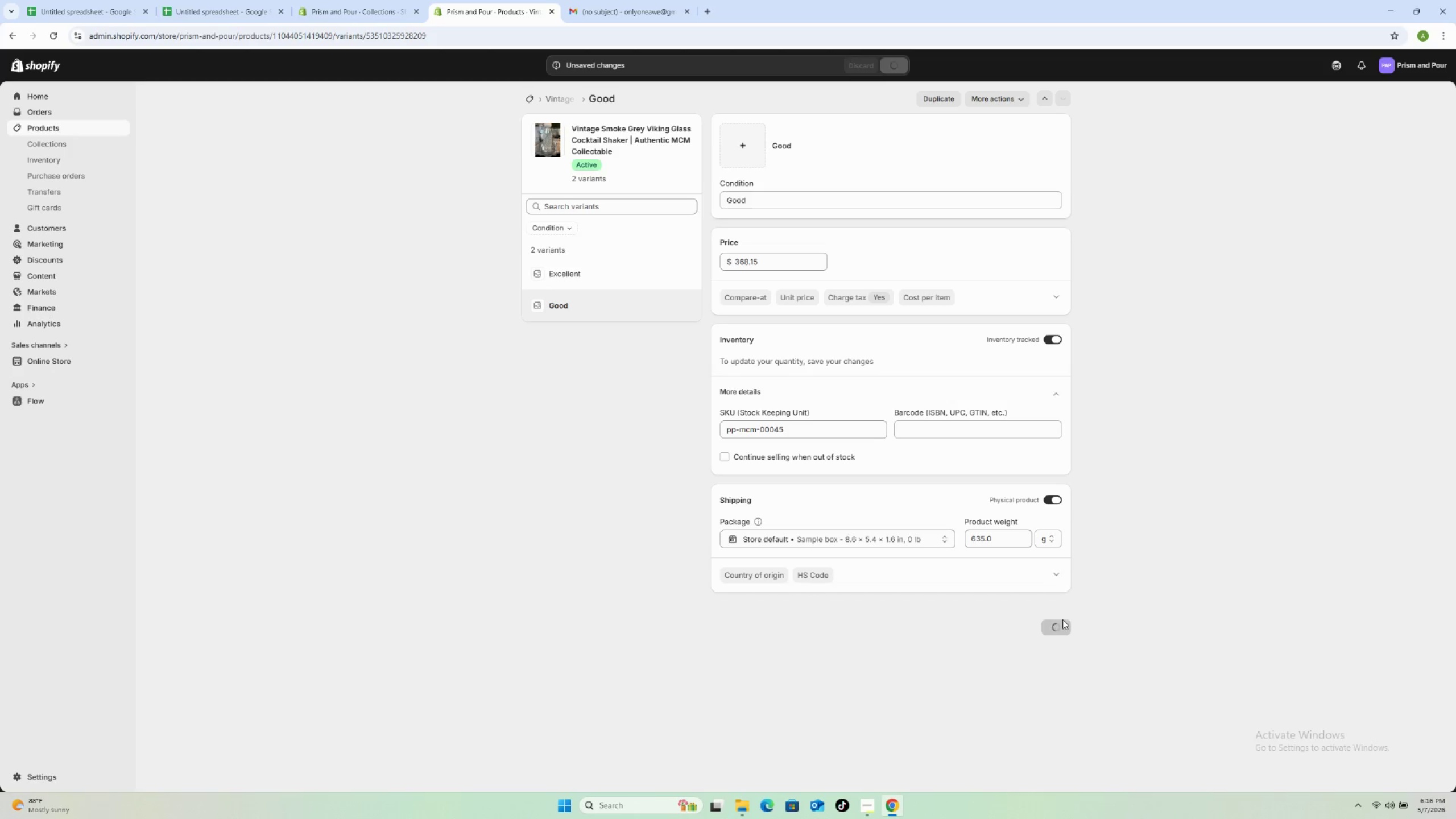 
double_click([756, 254])
 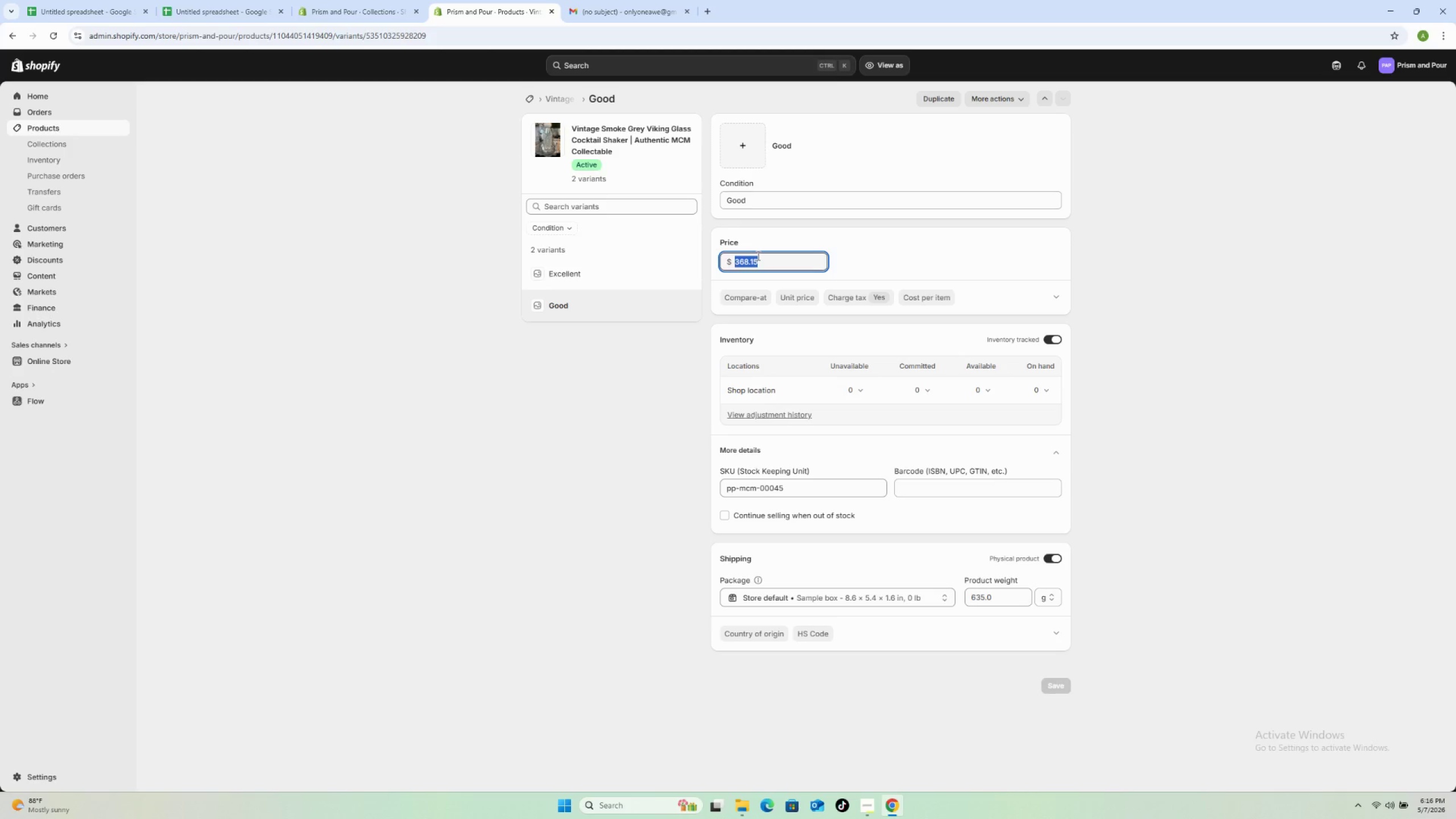 
triple_click([758, 257])
 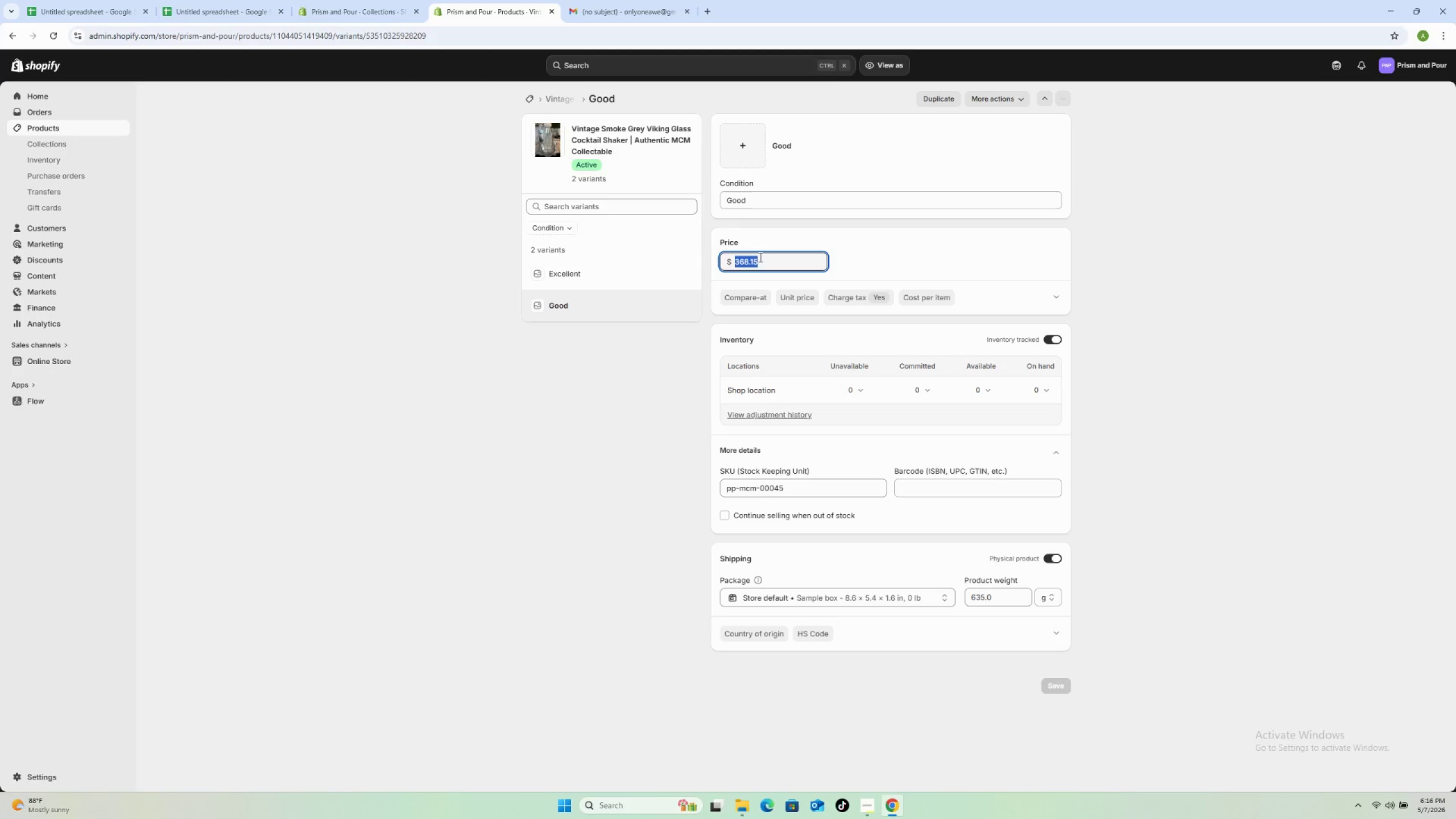 
type(135.94)
 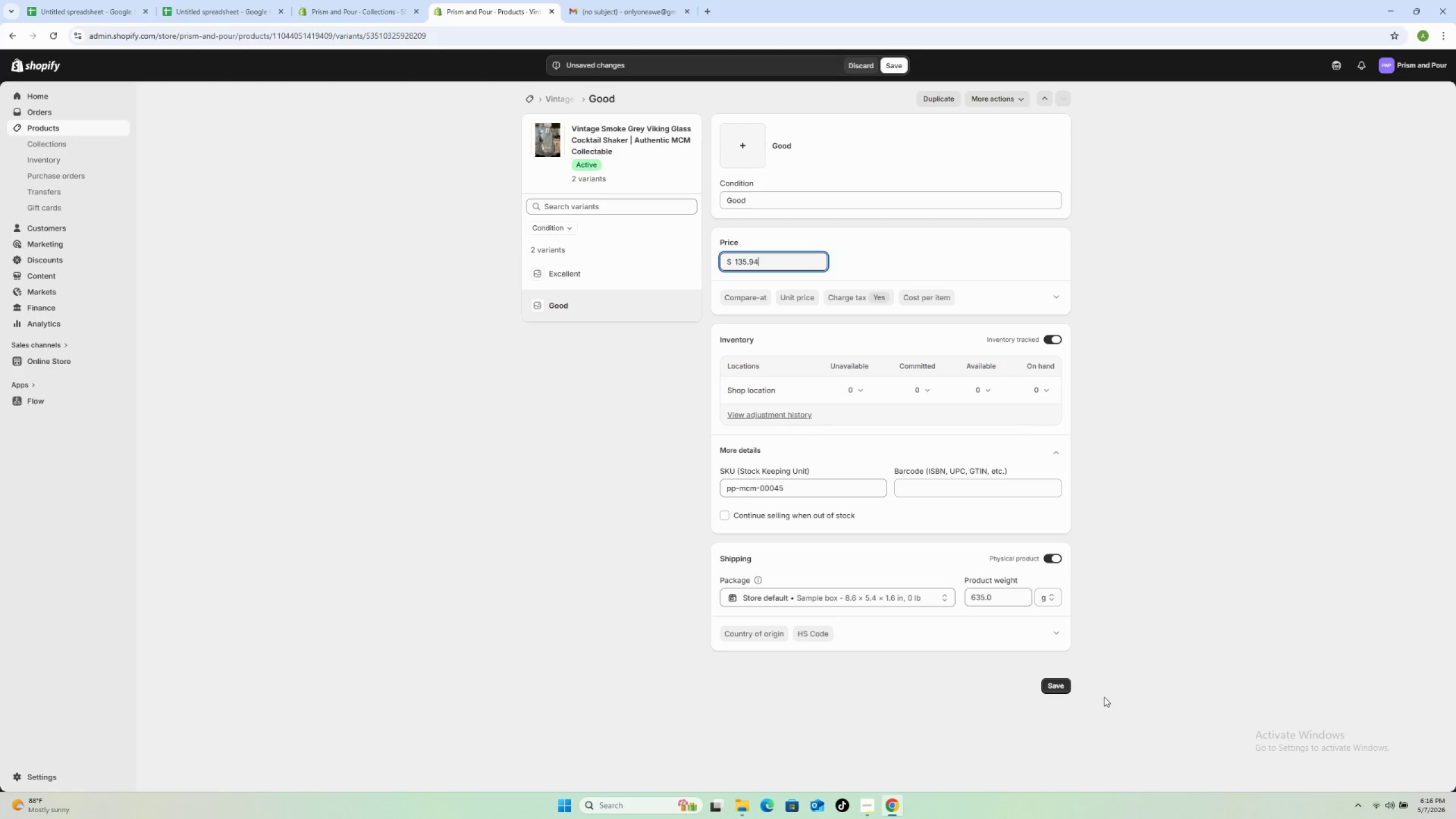 
left_click([1059, 688])